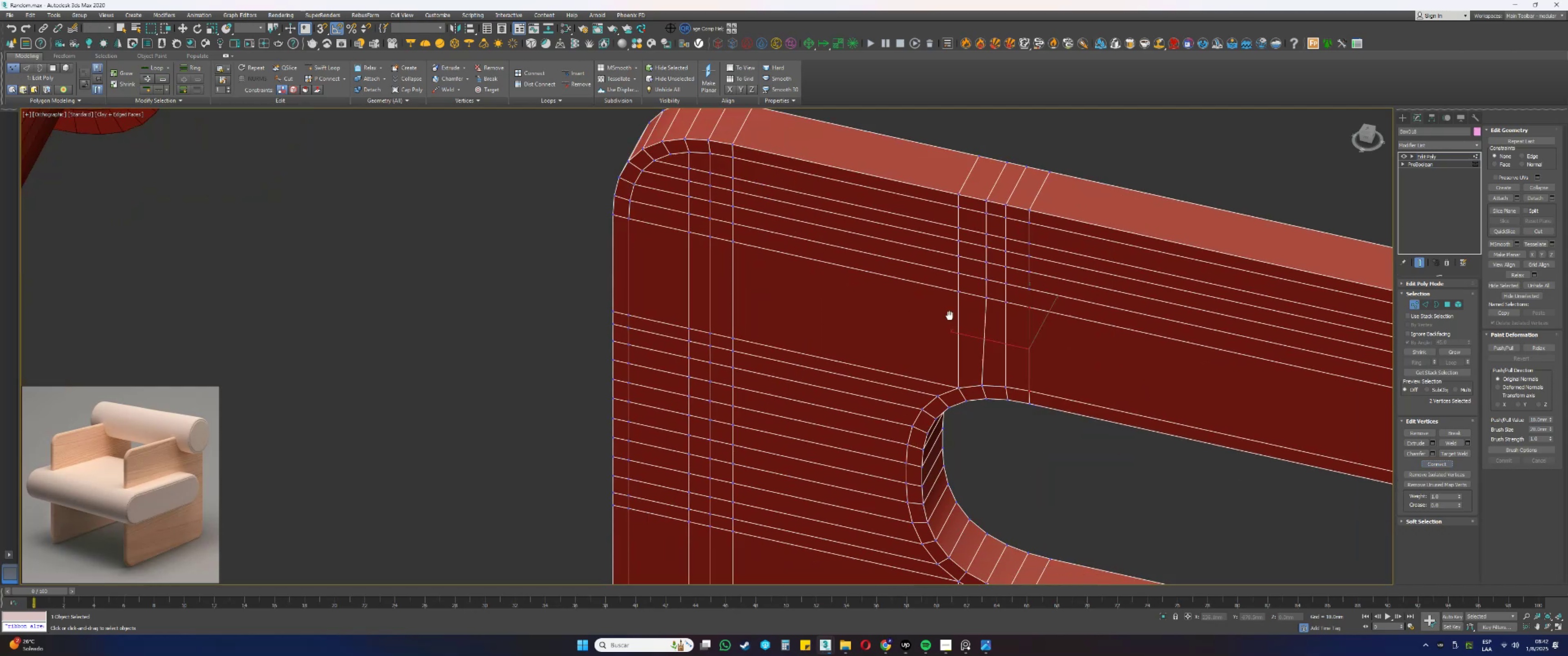 
left_click([1037, 332])
 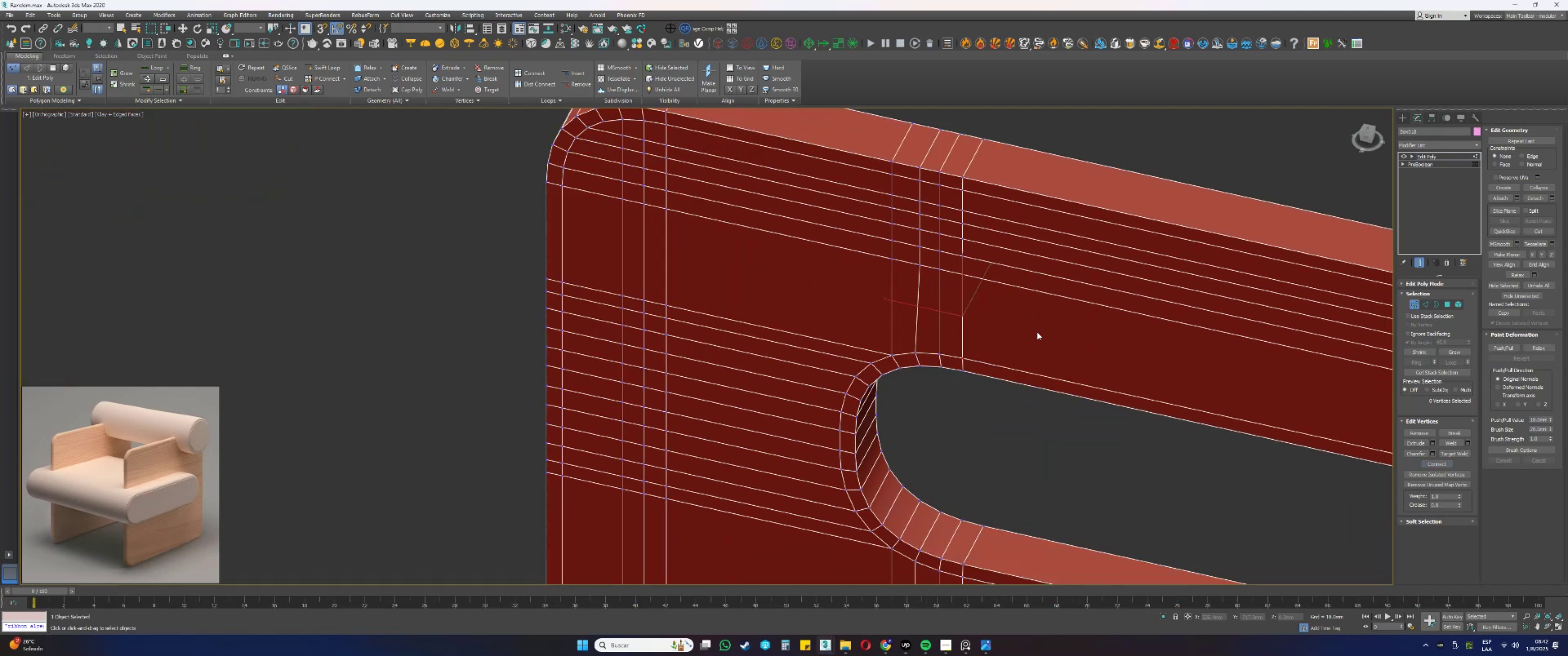 
scroll: coordinate [983, 323], scroll_direction: down, amount: 3.0
 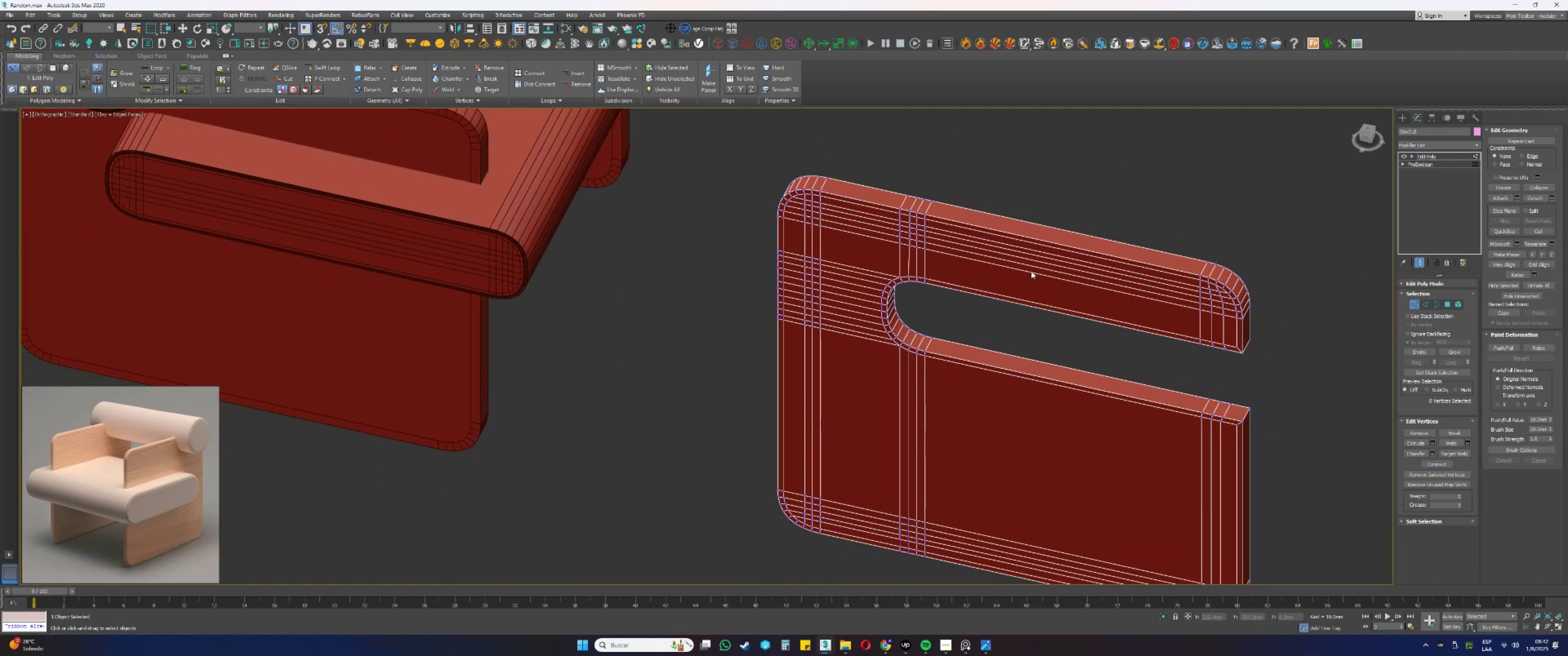 
key(1)
 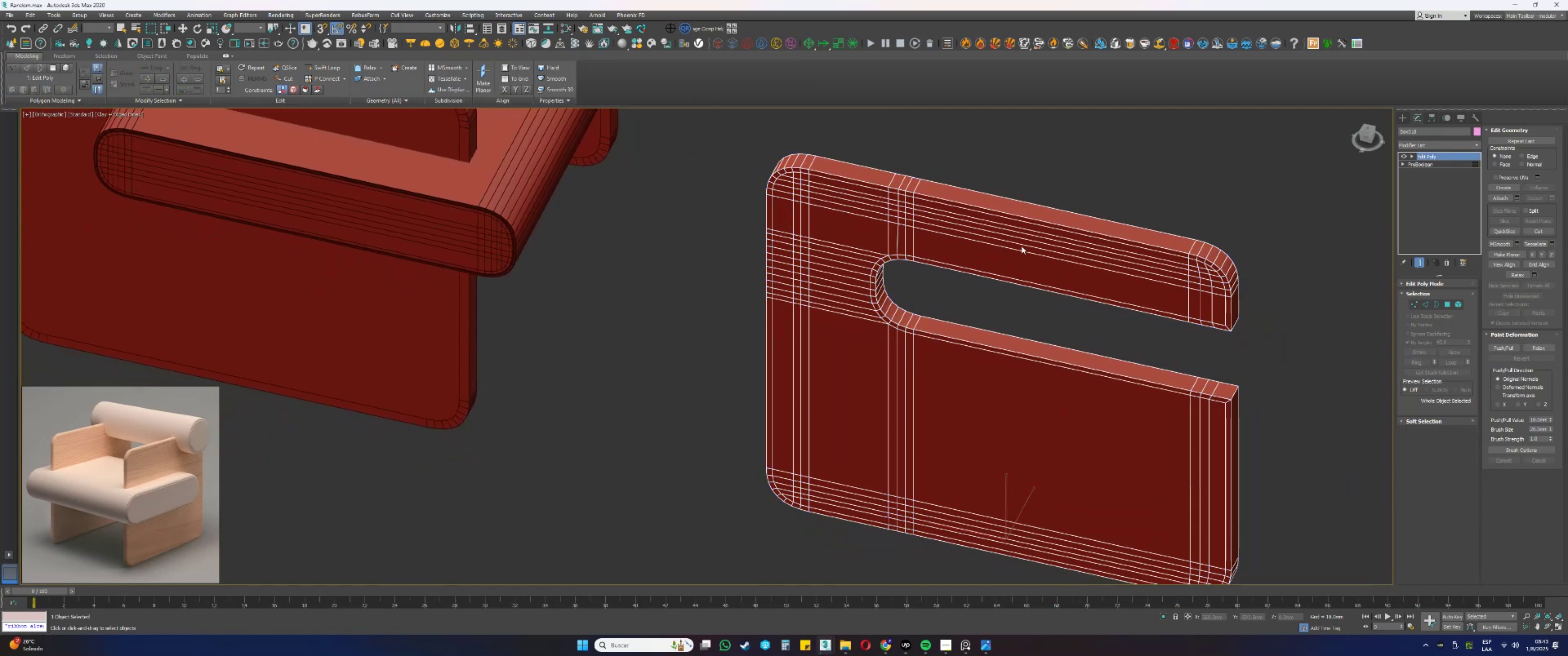 
key(F3)
 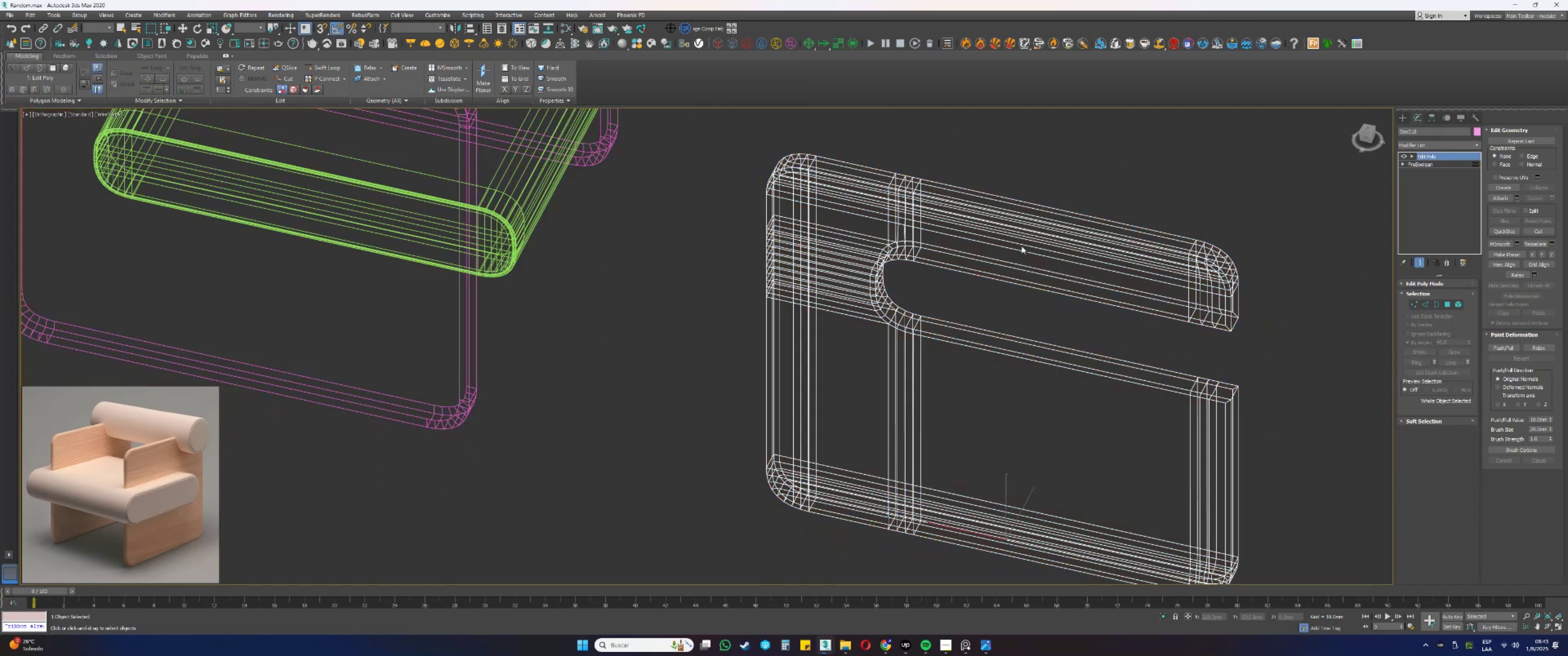 
key(F3)
 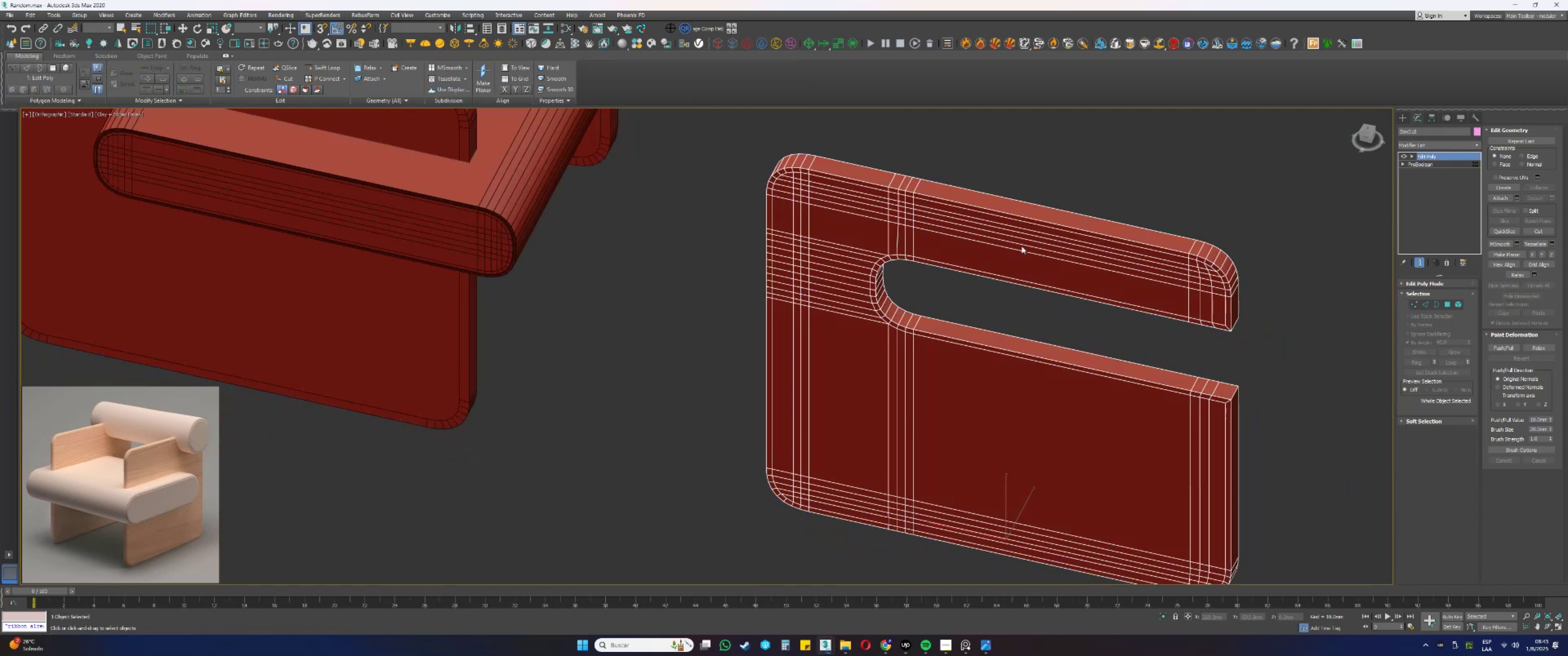 
key(F4)
 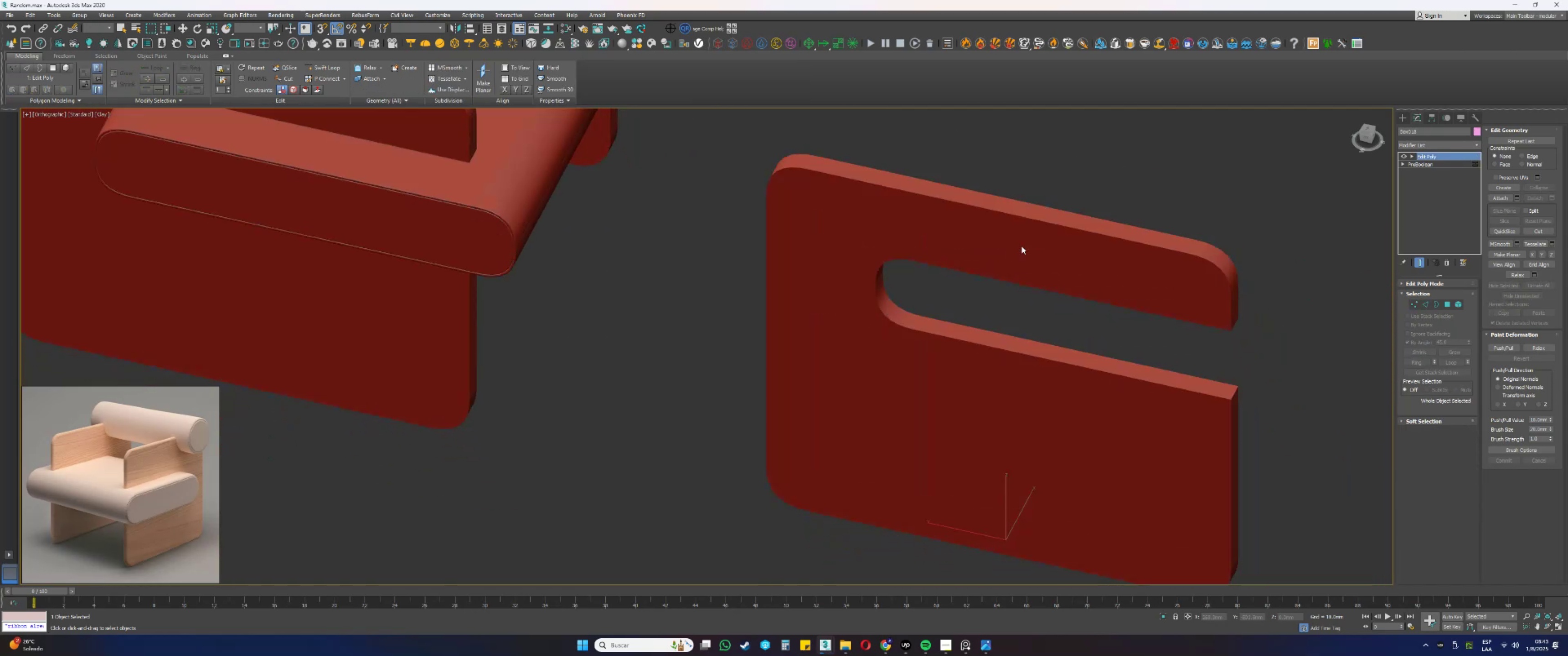 
key(F4)
 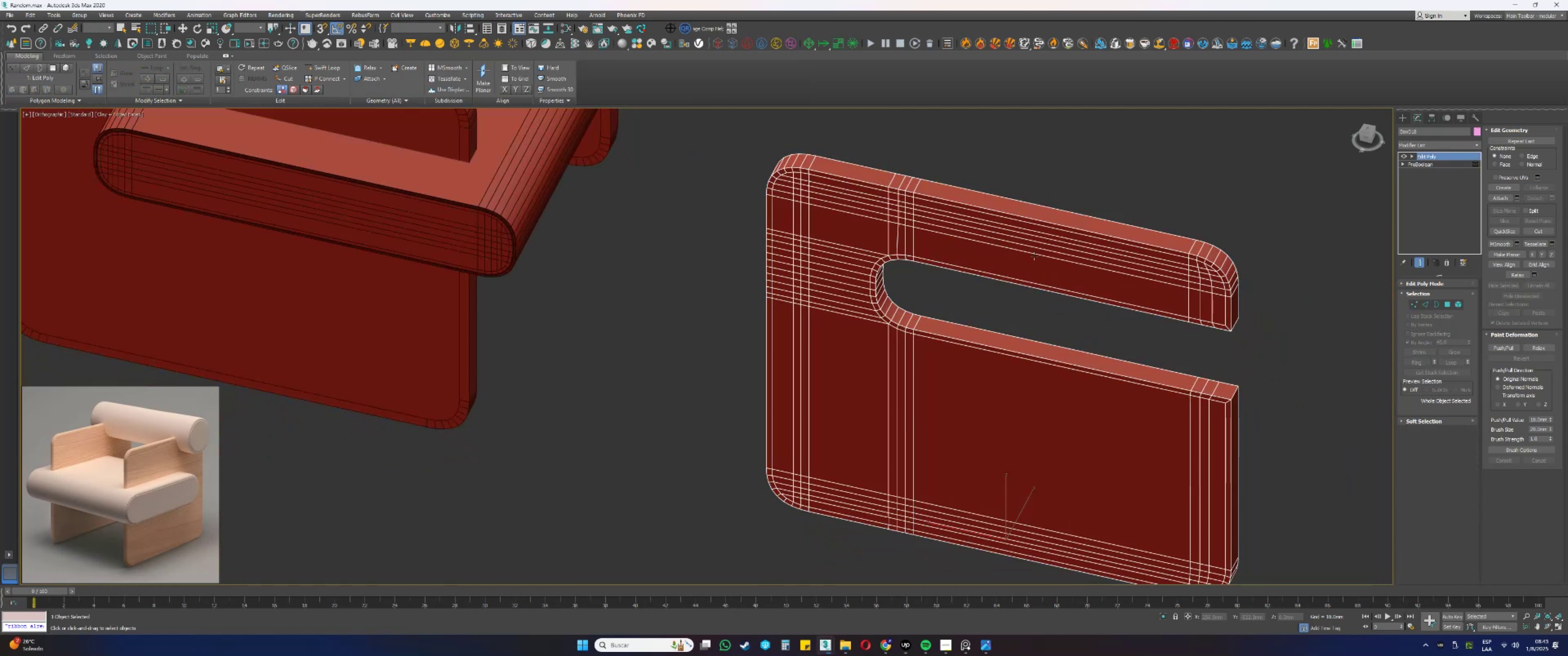 
key(2)
 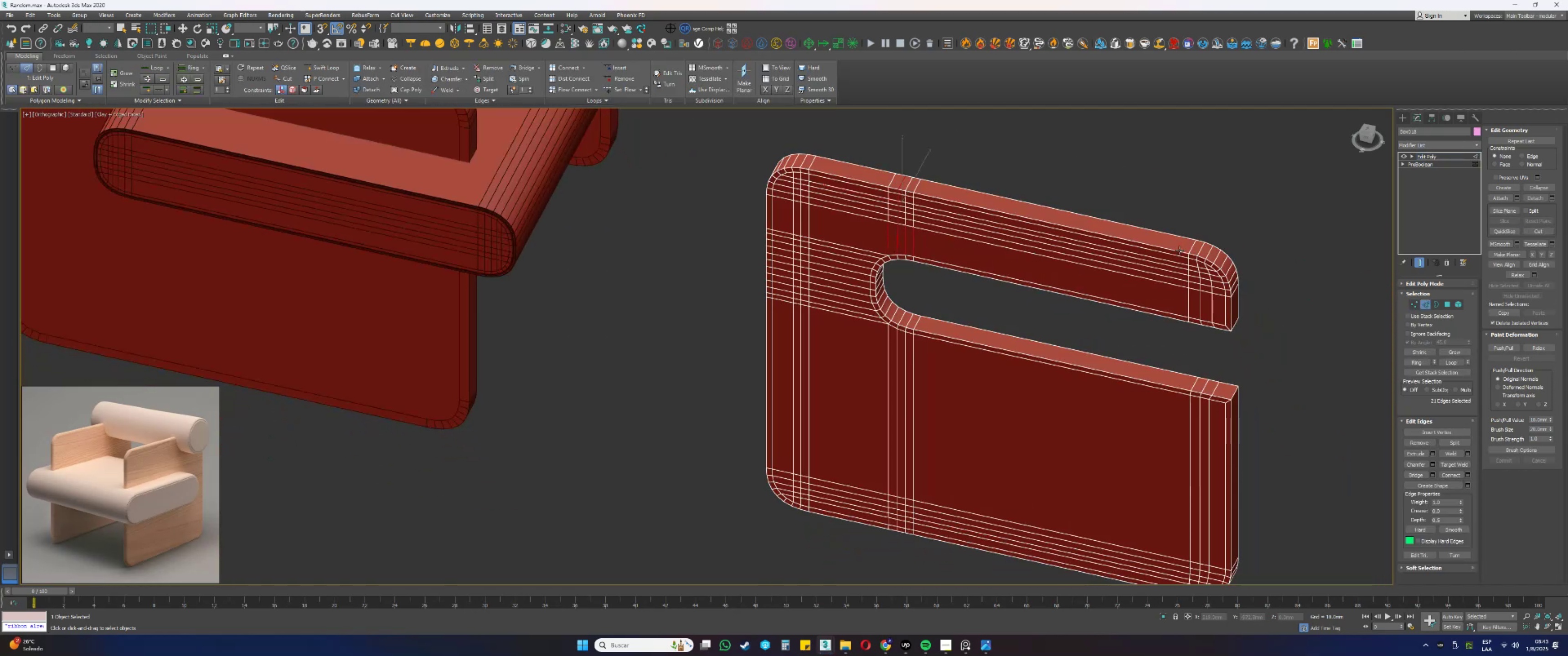 
double_click([1178, 251])
 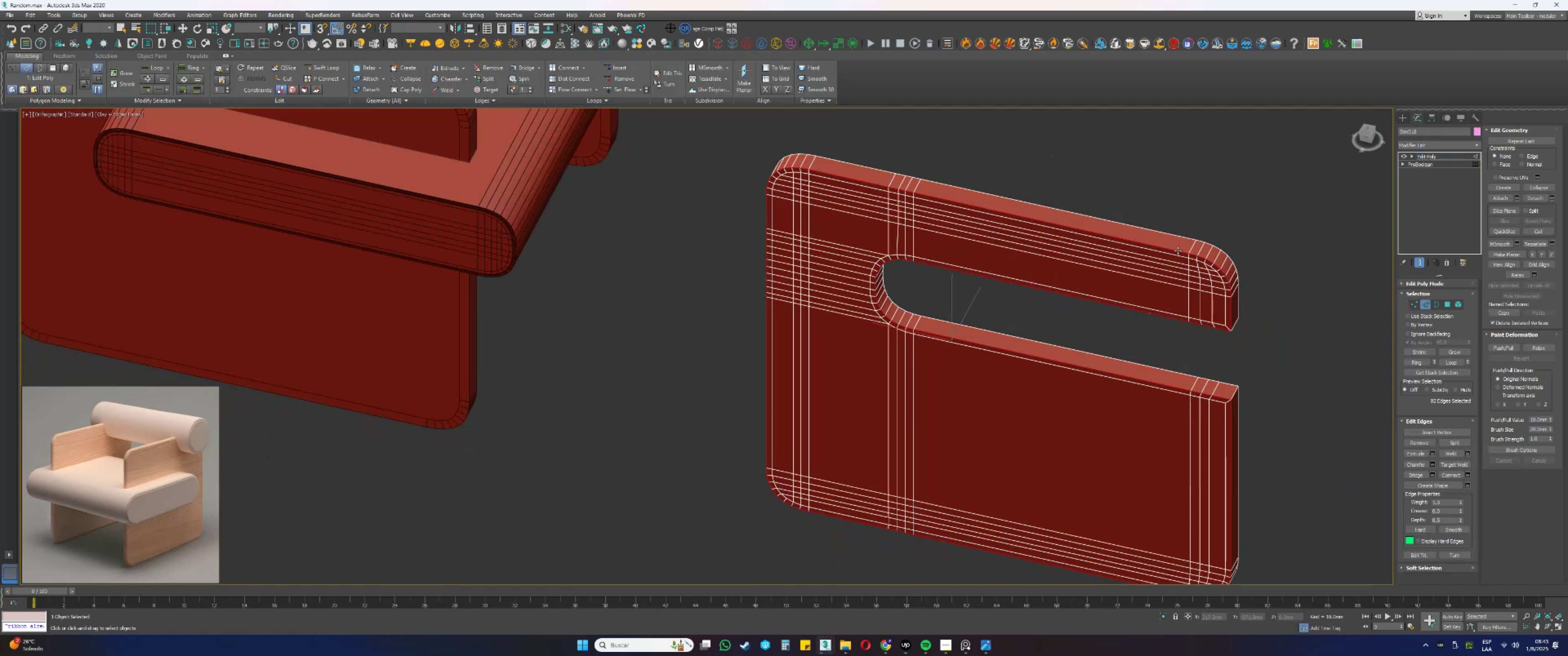 
hold_key(key=ControlLeft, duration=1.14)
left_click([1170, 232])
 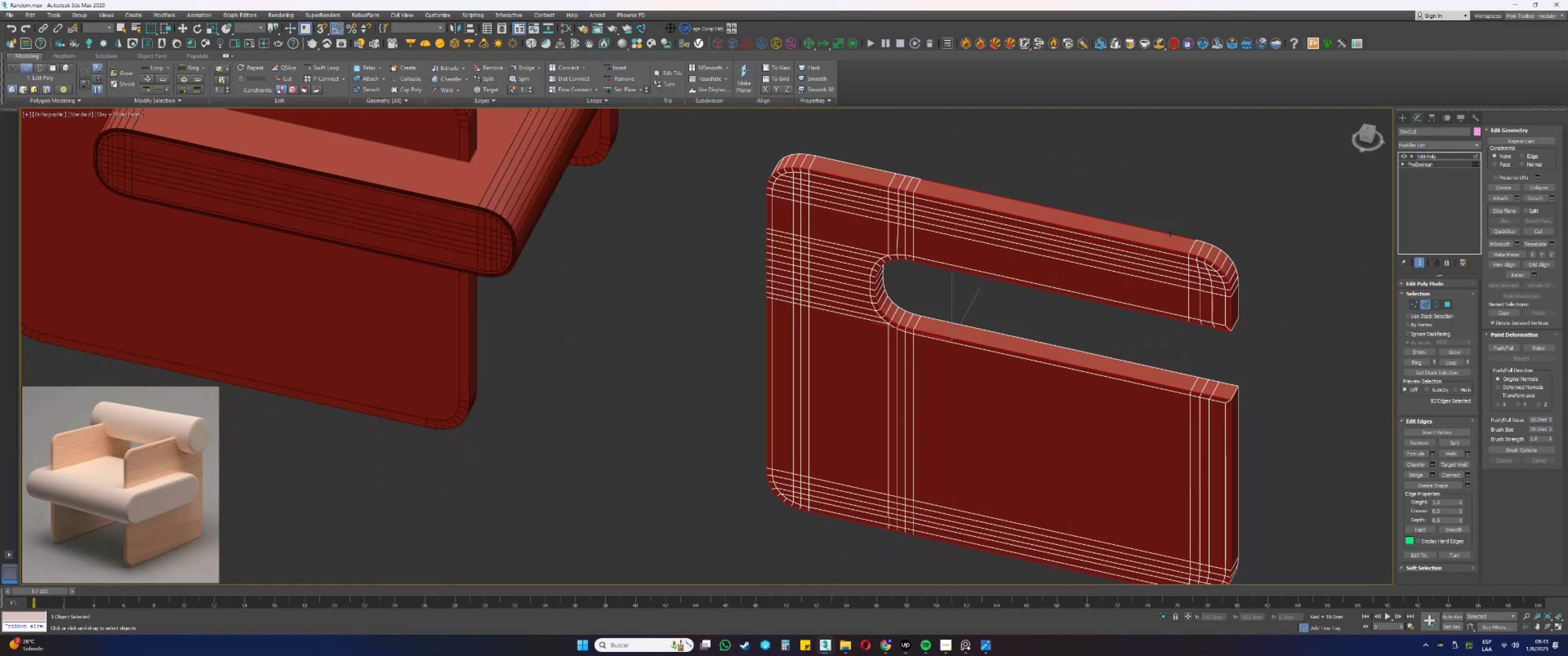 
double_click([1170, 232])
 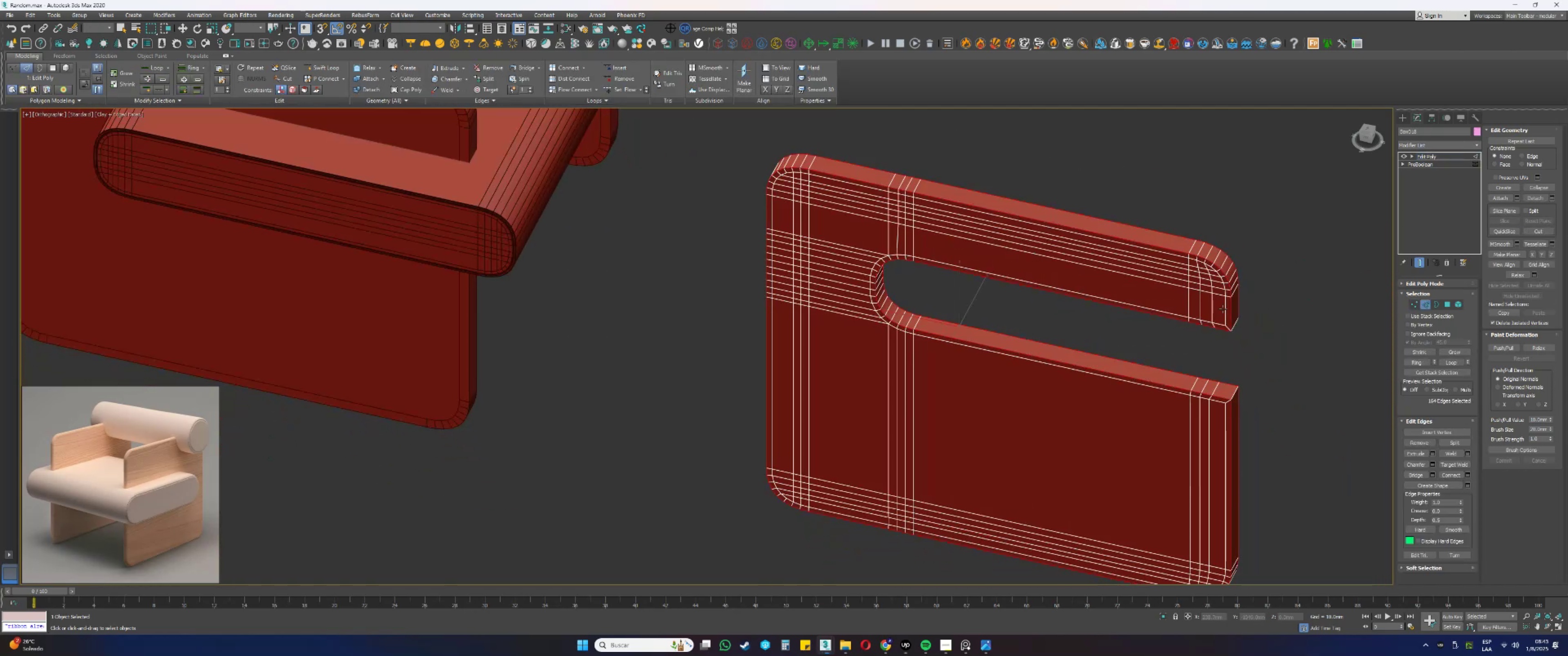 
hold_key(key=ControlLeft, duration=1.25)
left_click([1235, 393])
 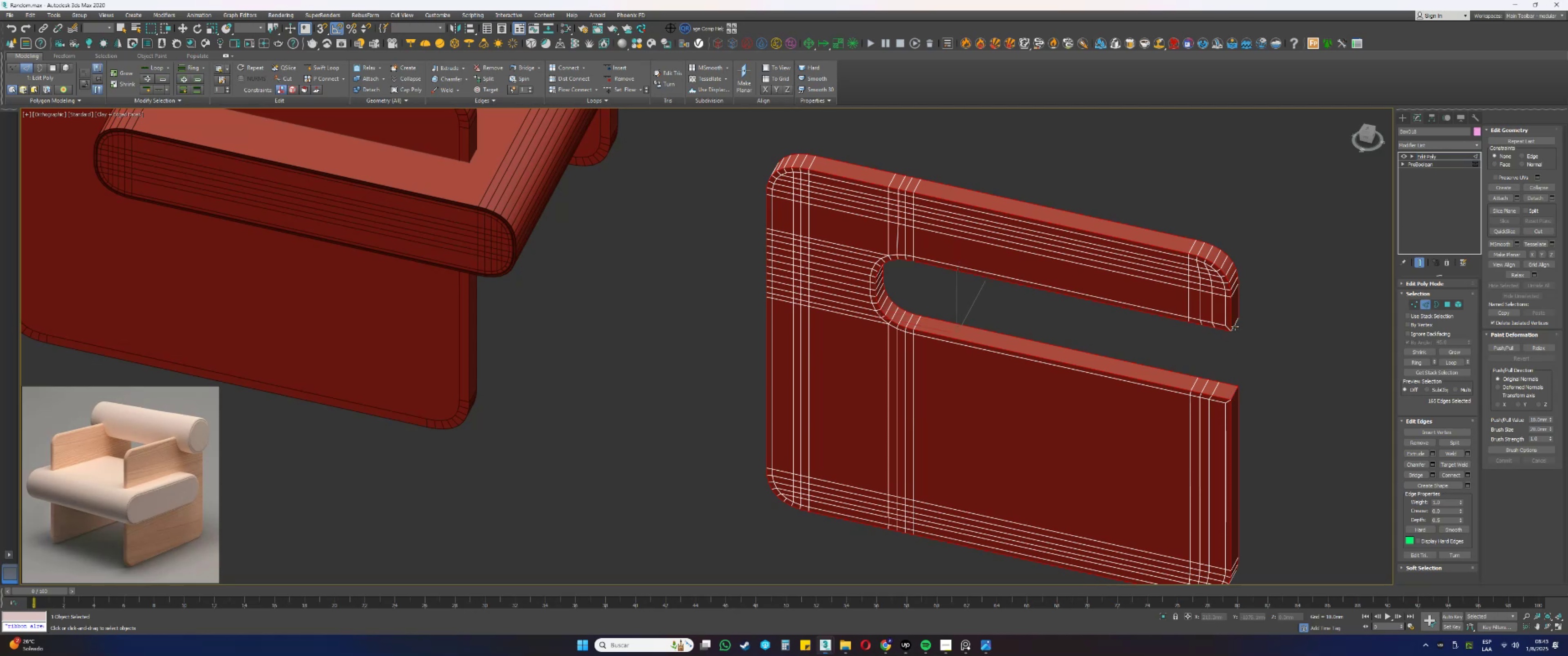 
key(5)
 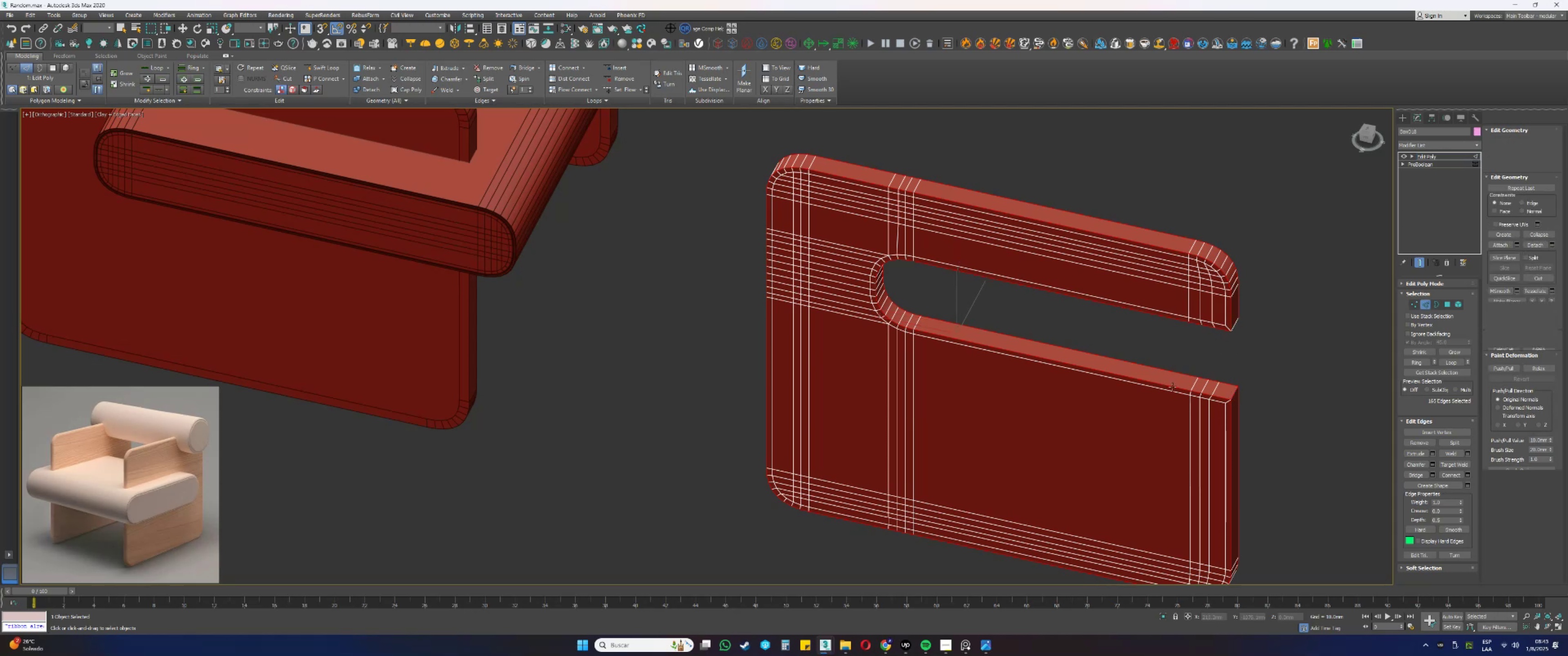 
left_click([1166, 390])
 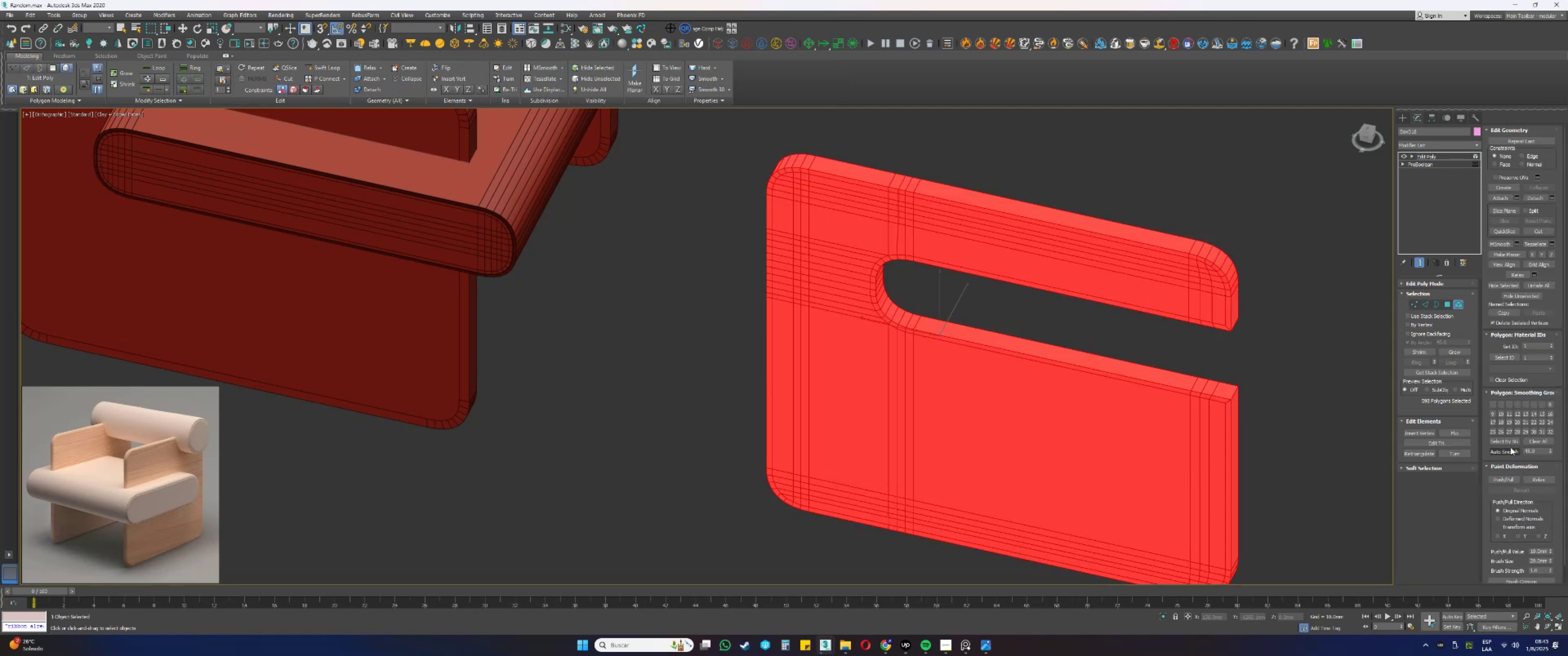 
double_click([1509, 449])
 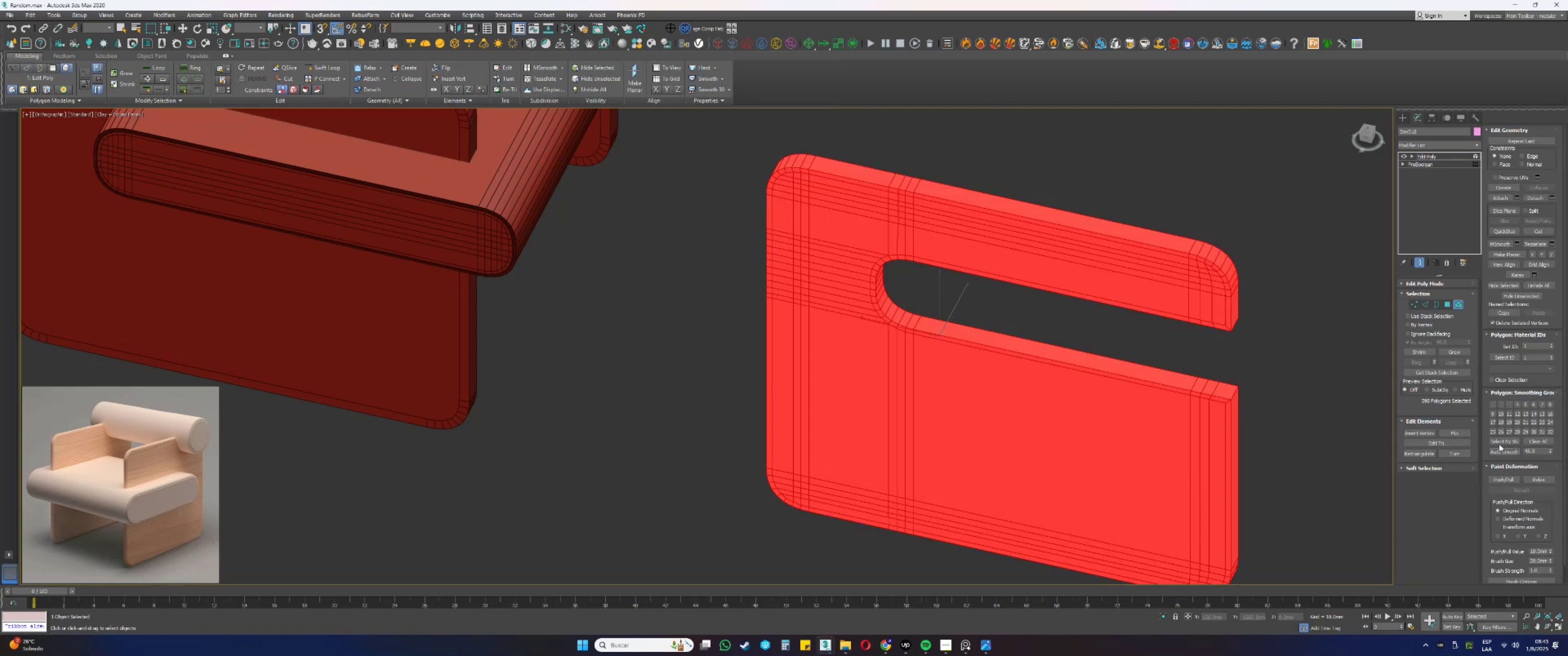 
key(5)
 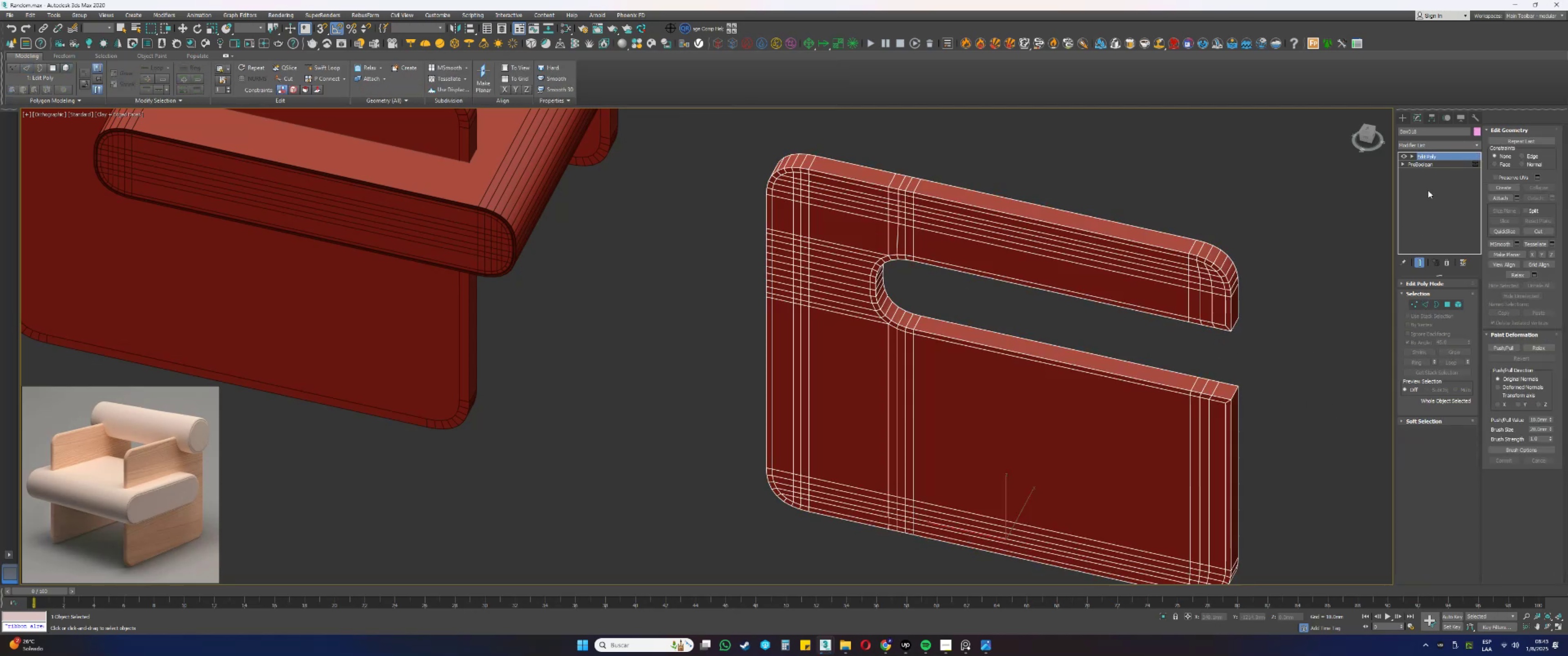 
right_click([1424, 163])
 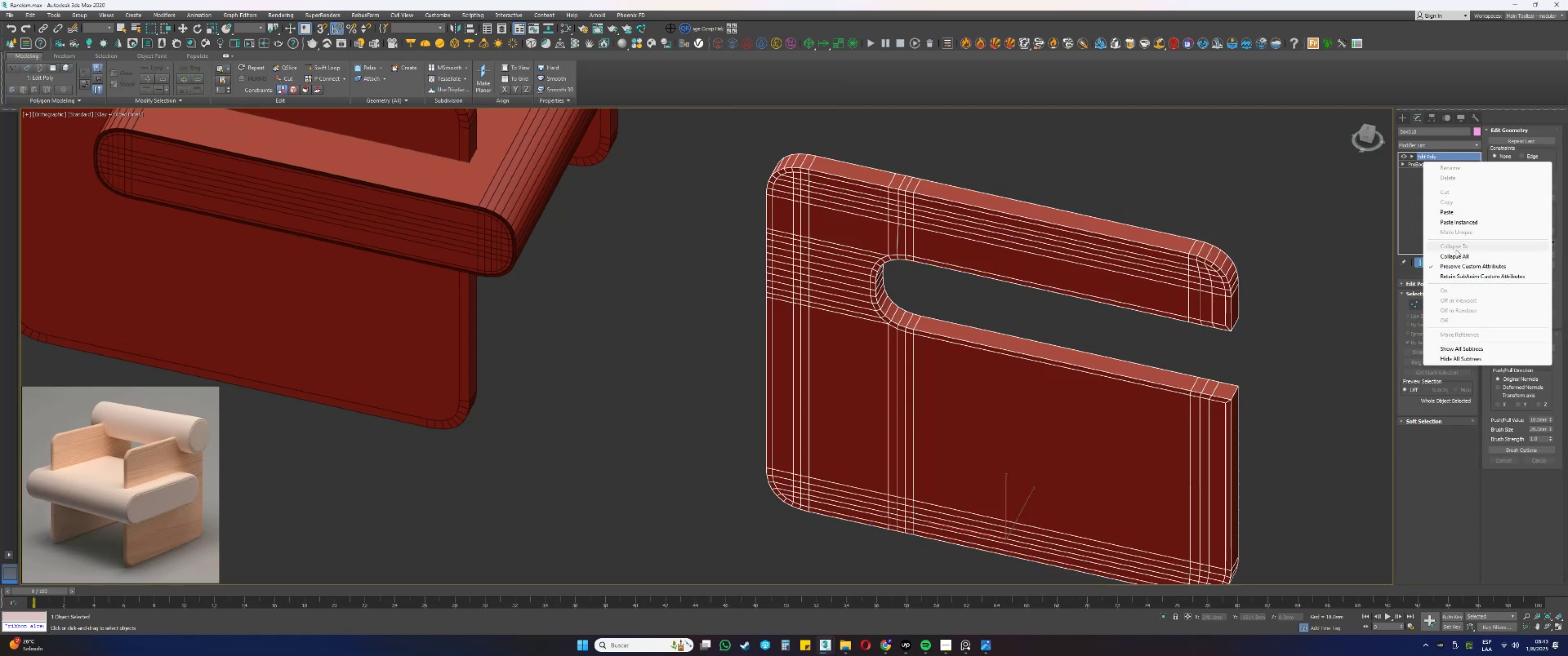 
left_click([1451, 258])
 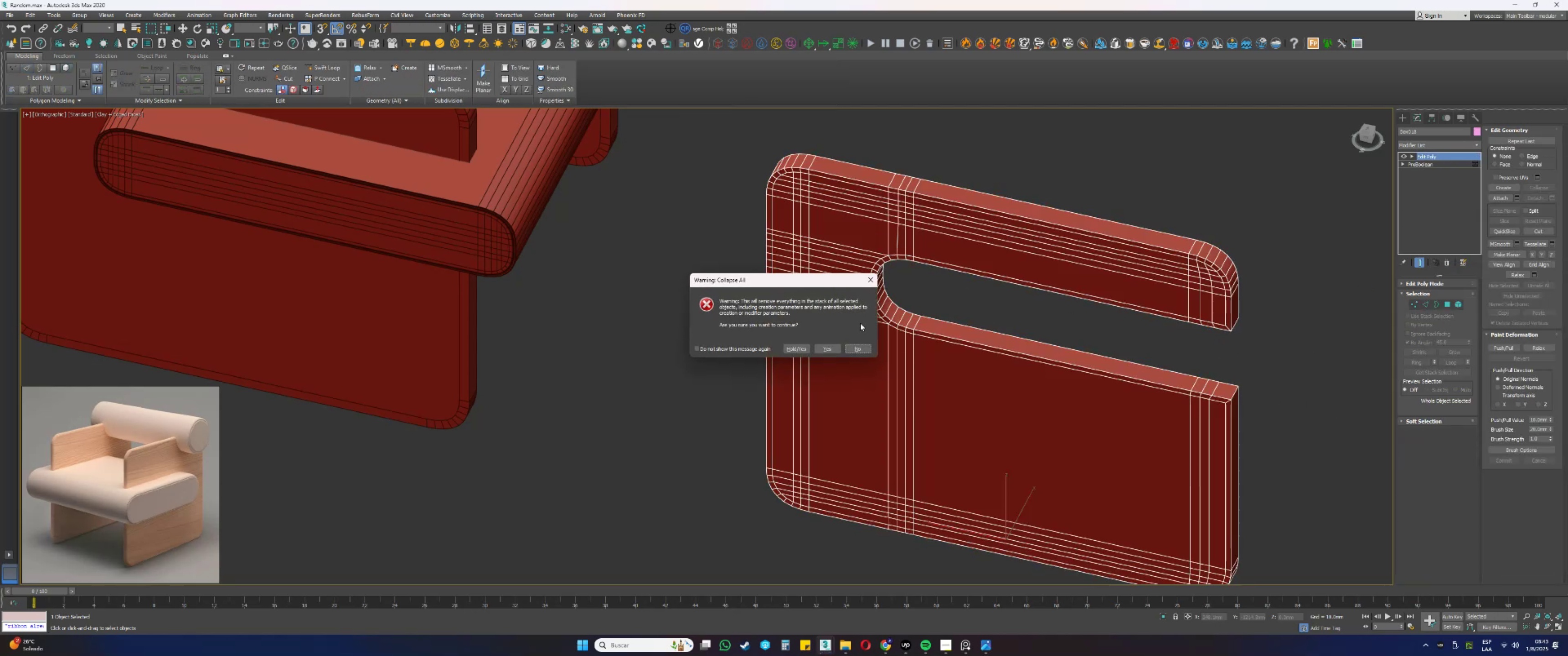 
left_click([825, 345])
 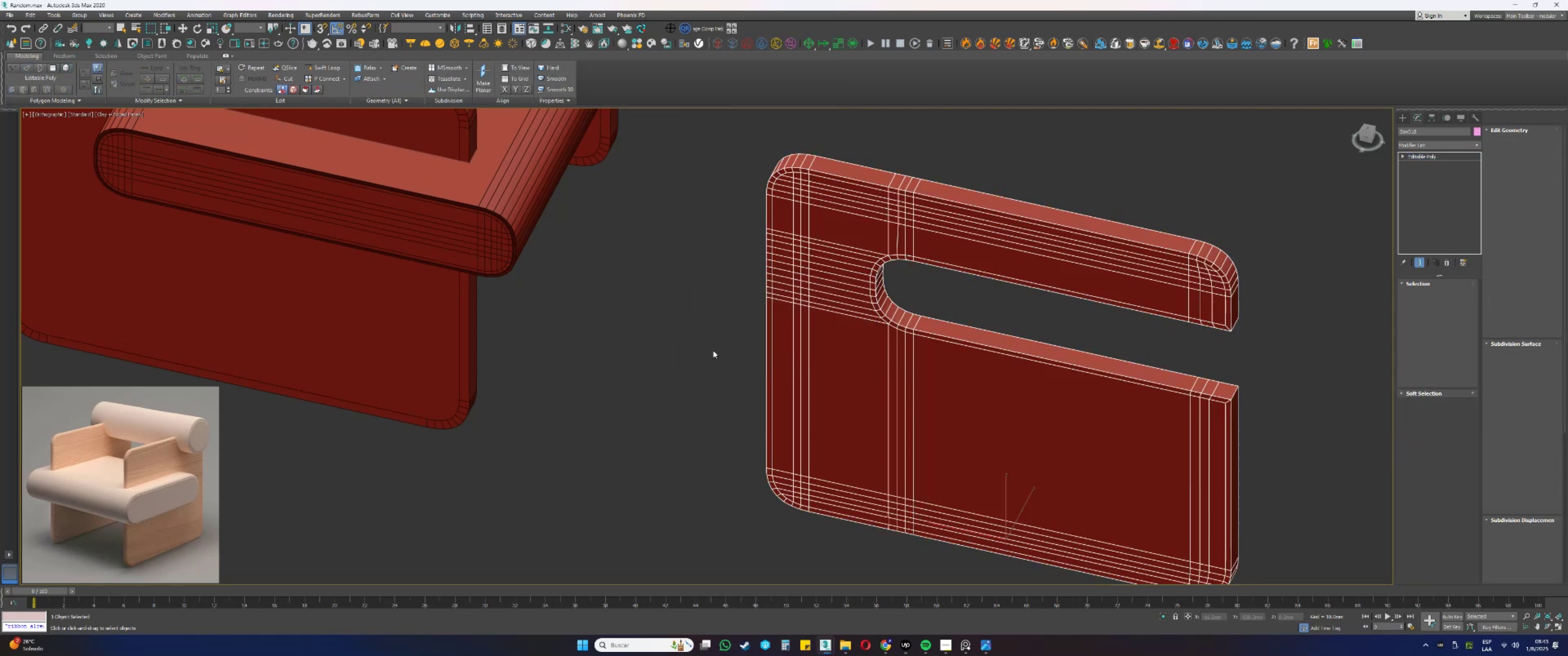 
left_click([500, 219])
 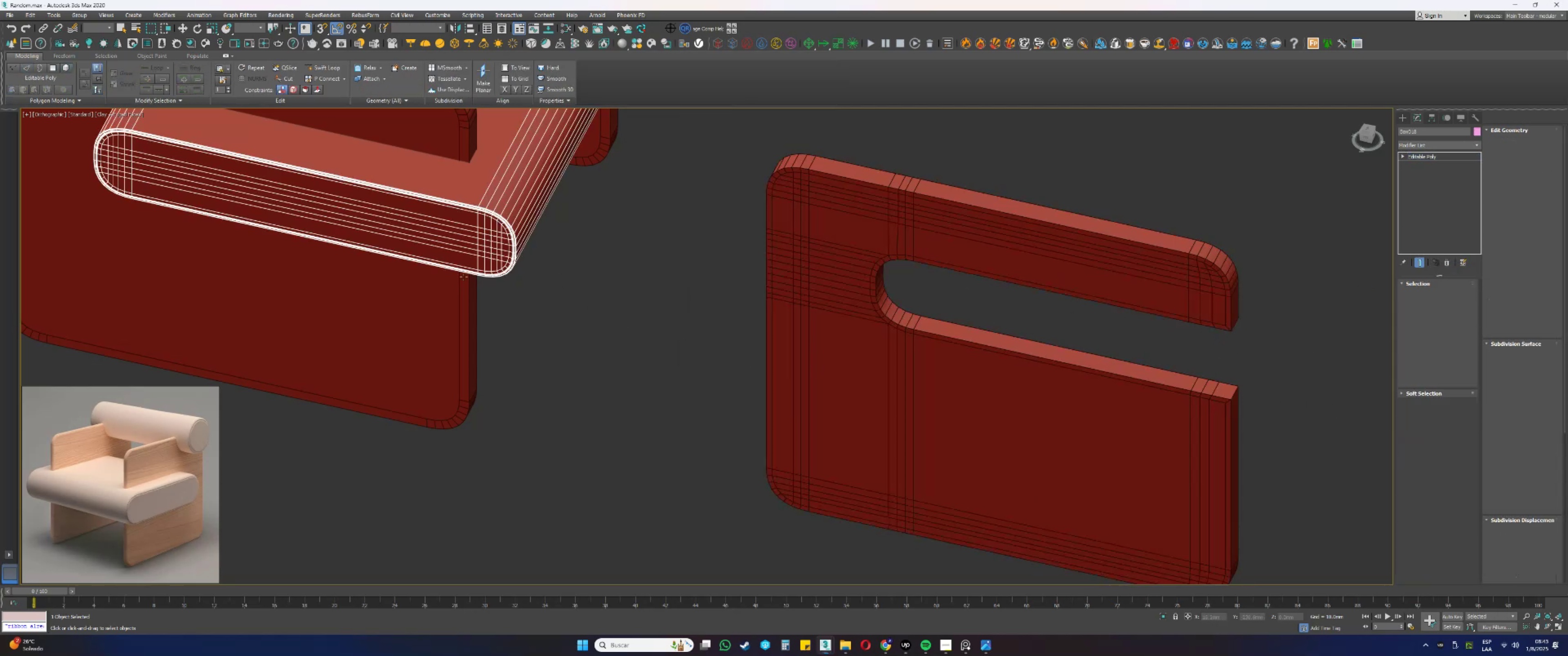 
left_click([460, 283])
 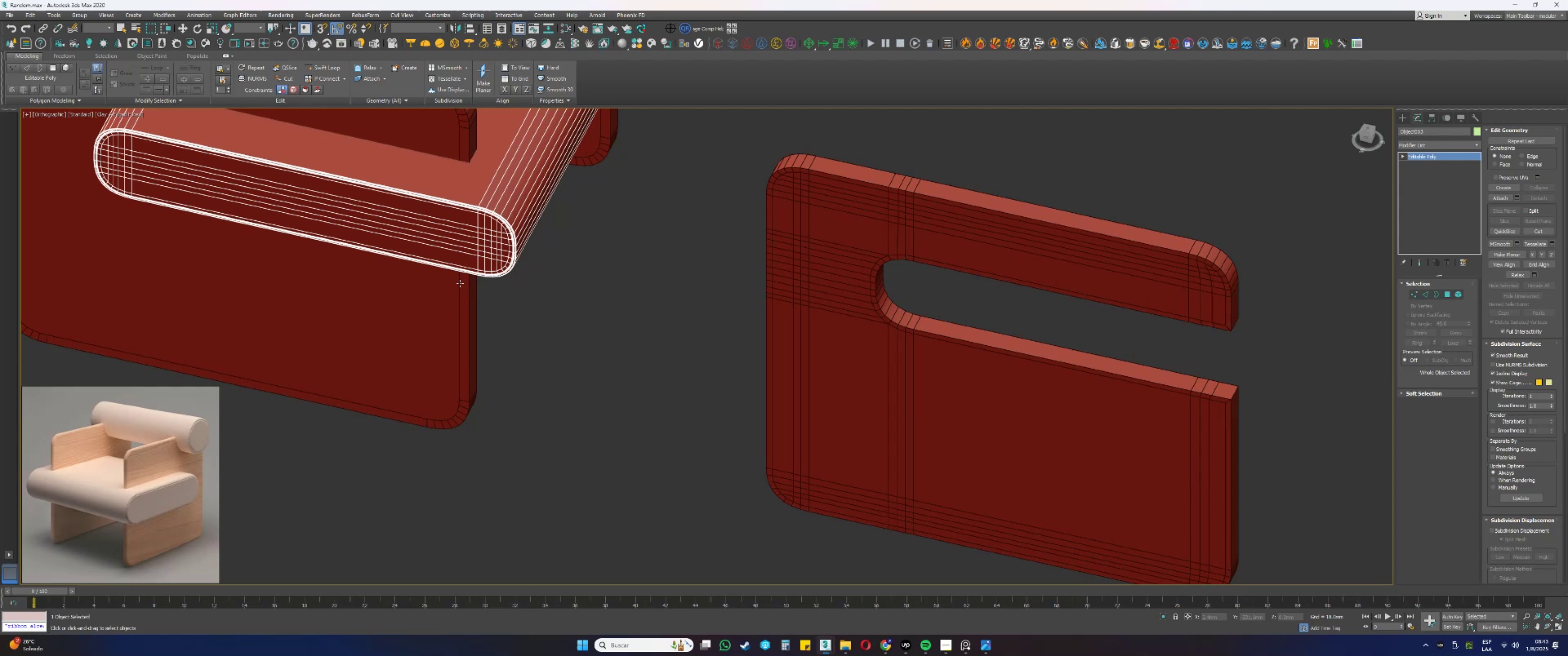 
scroll: coordinate [470, 284], scroll_direction: down, amount: 1.0
 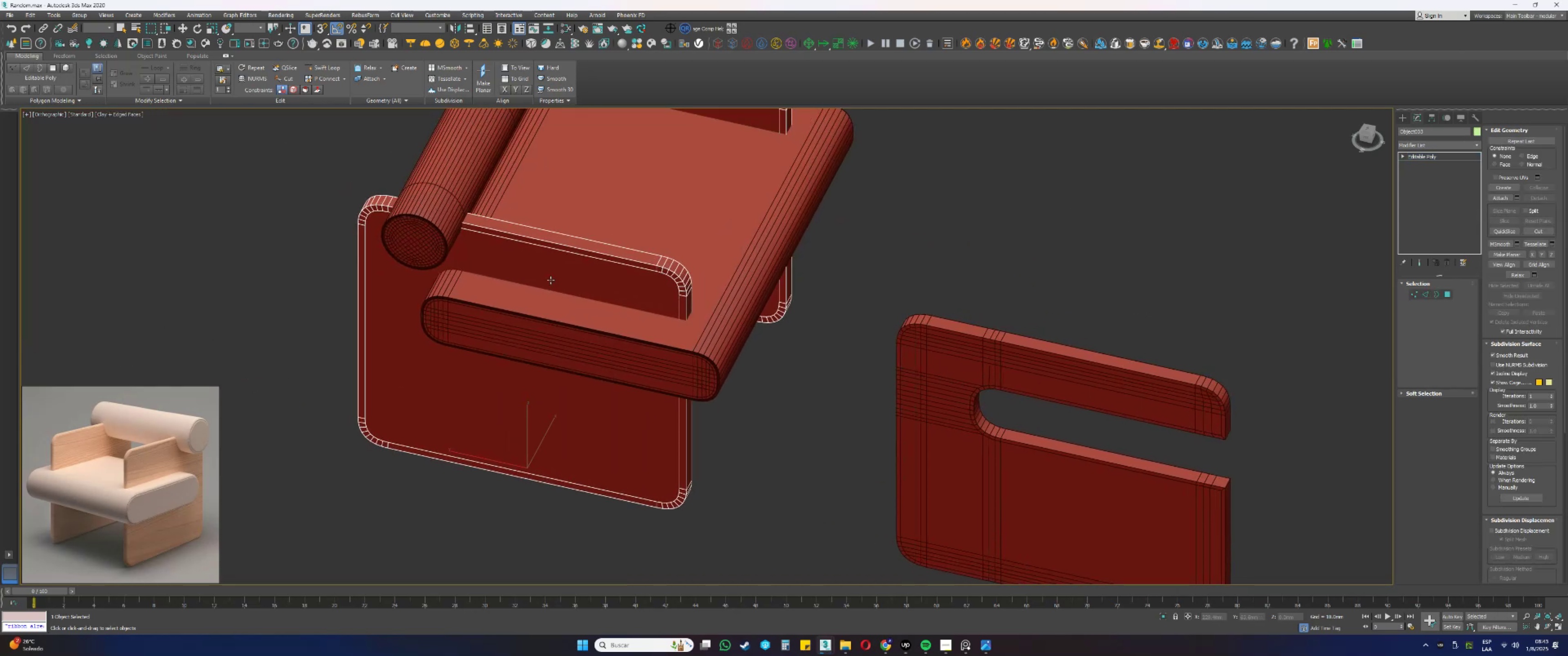 
left_click([430, 214])
 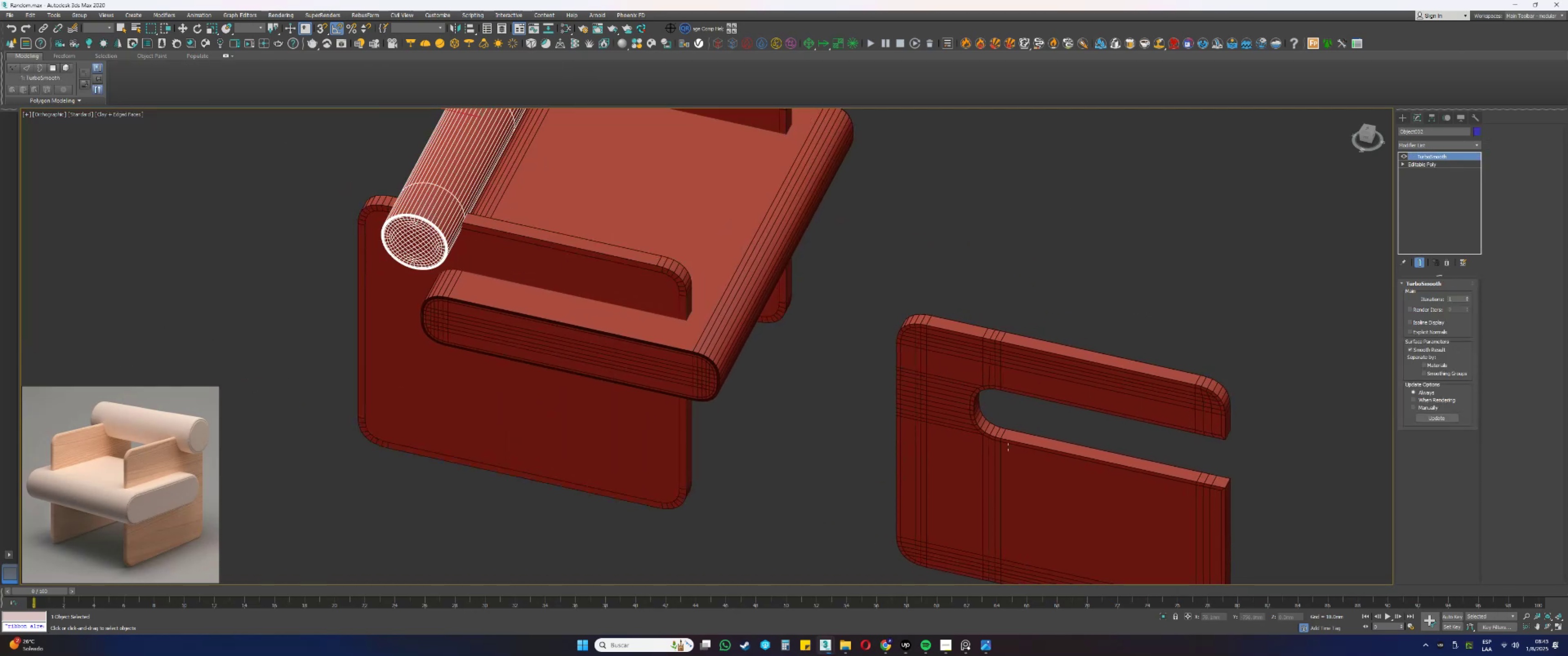 
scroll: coordinate [889, 339], scroll_direction: down, amount: 4.0
 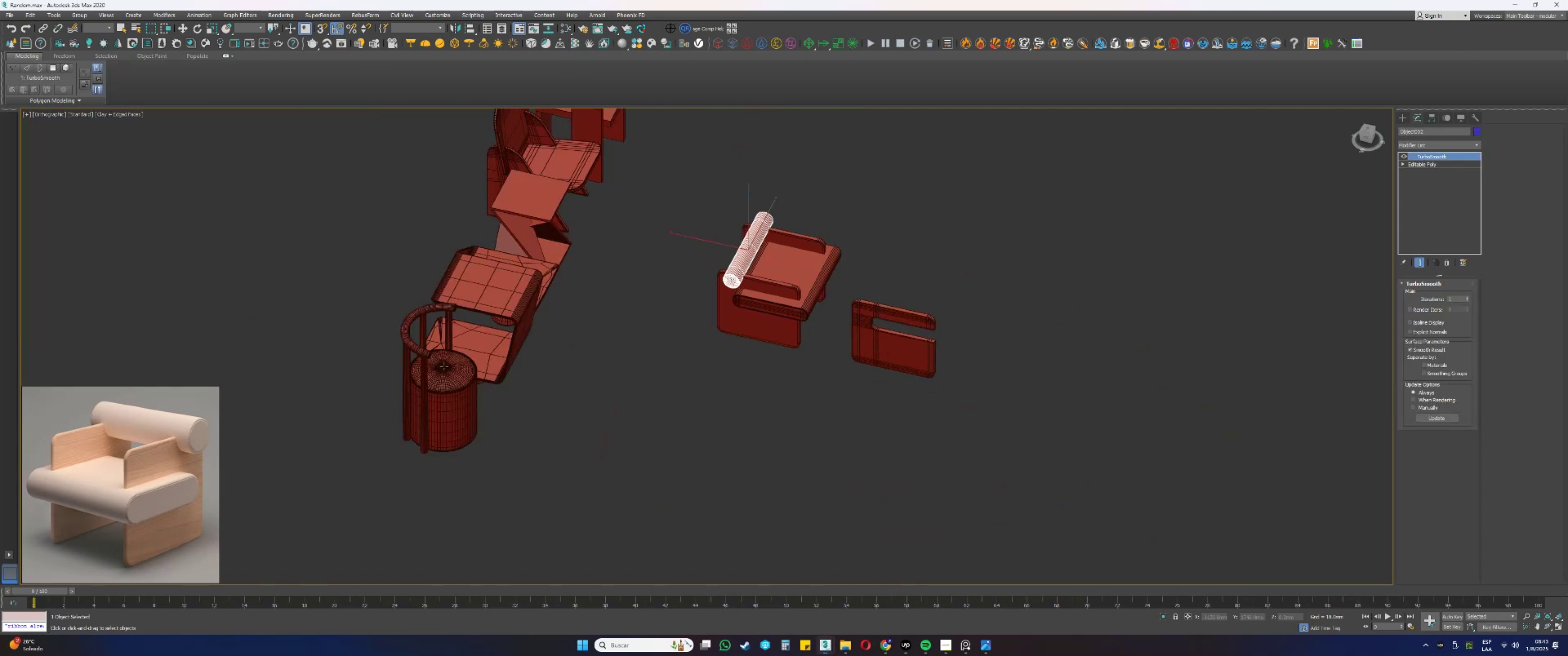 
left_click([428, 387])
 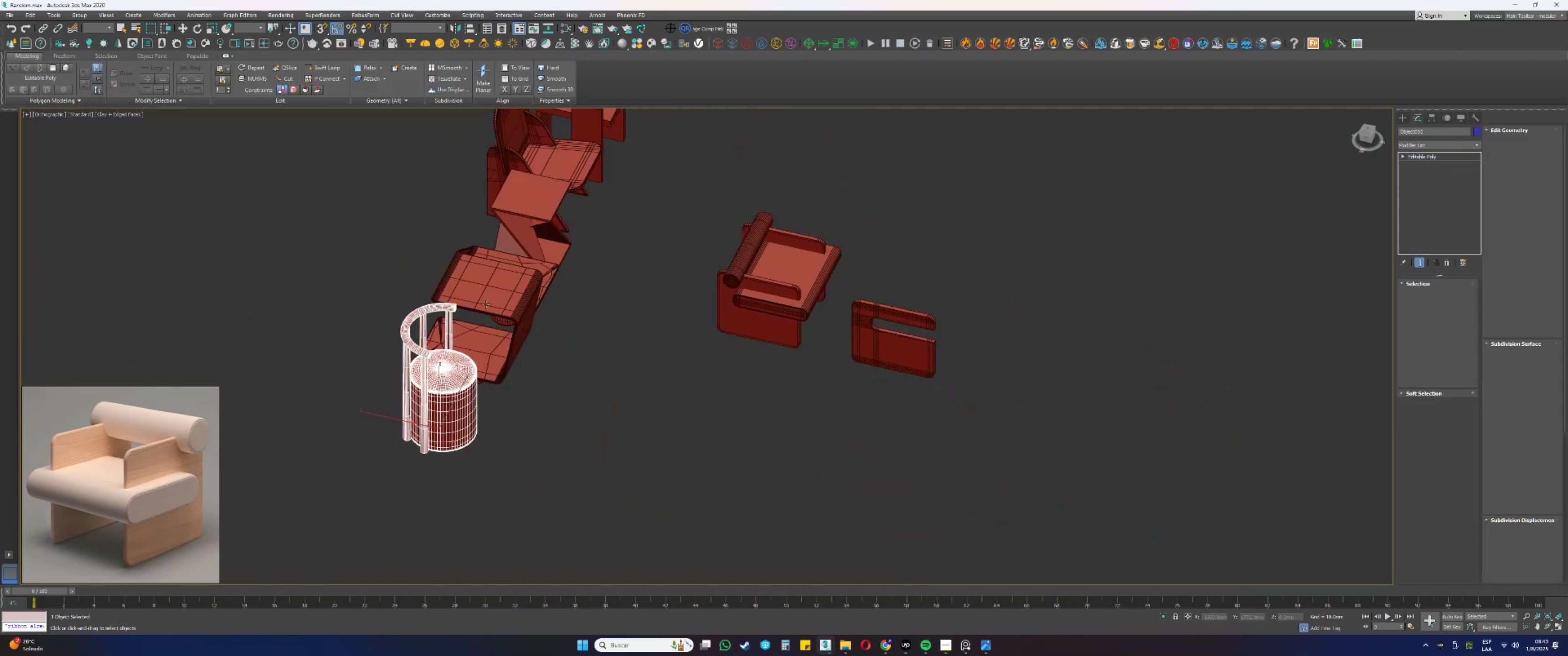 
left_click([486, 304])
 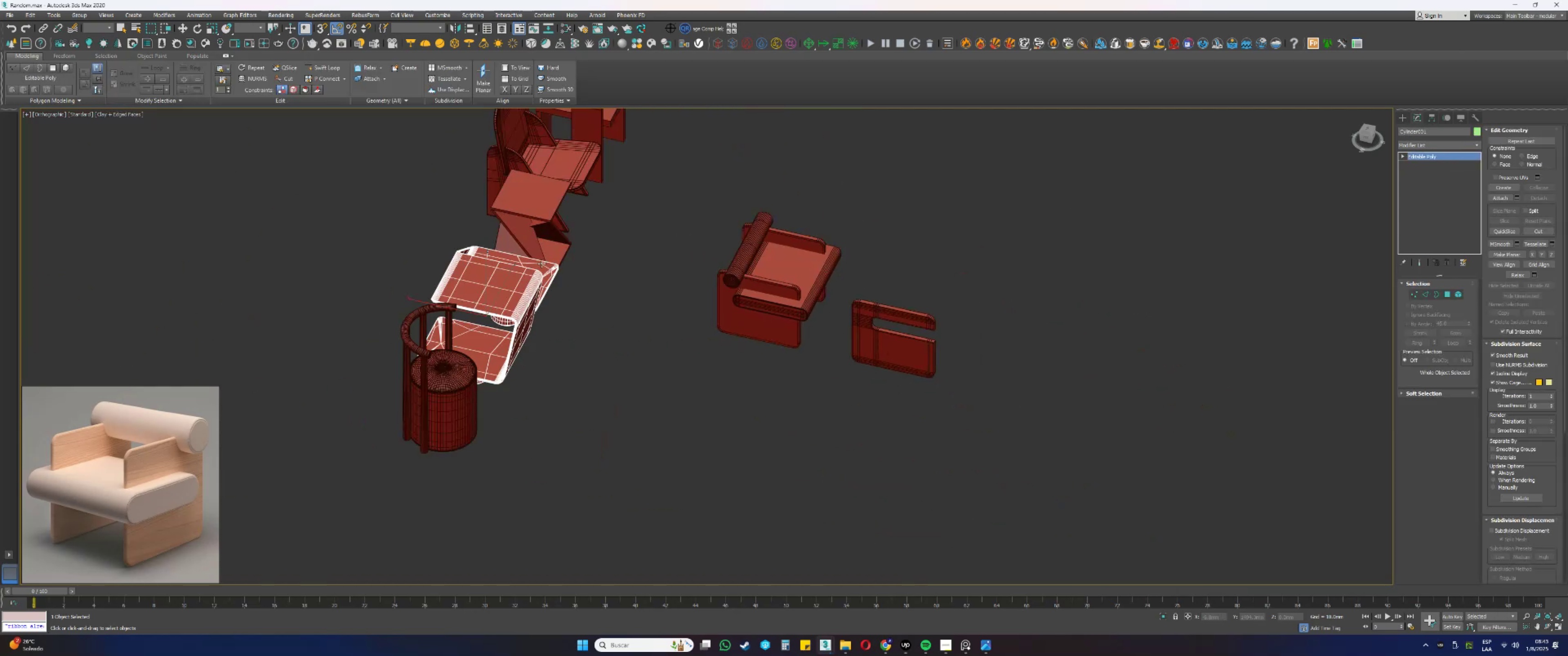 
left_click([552, 209])
 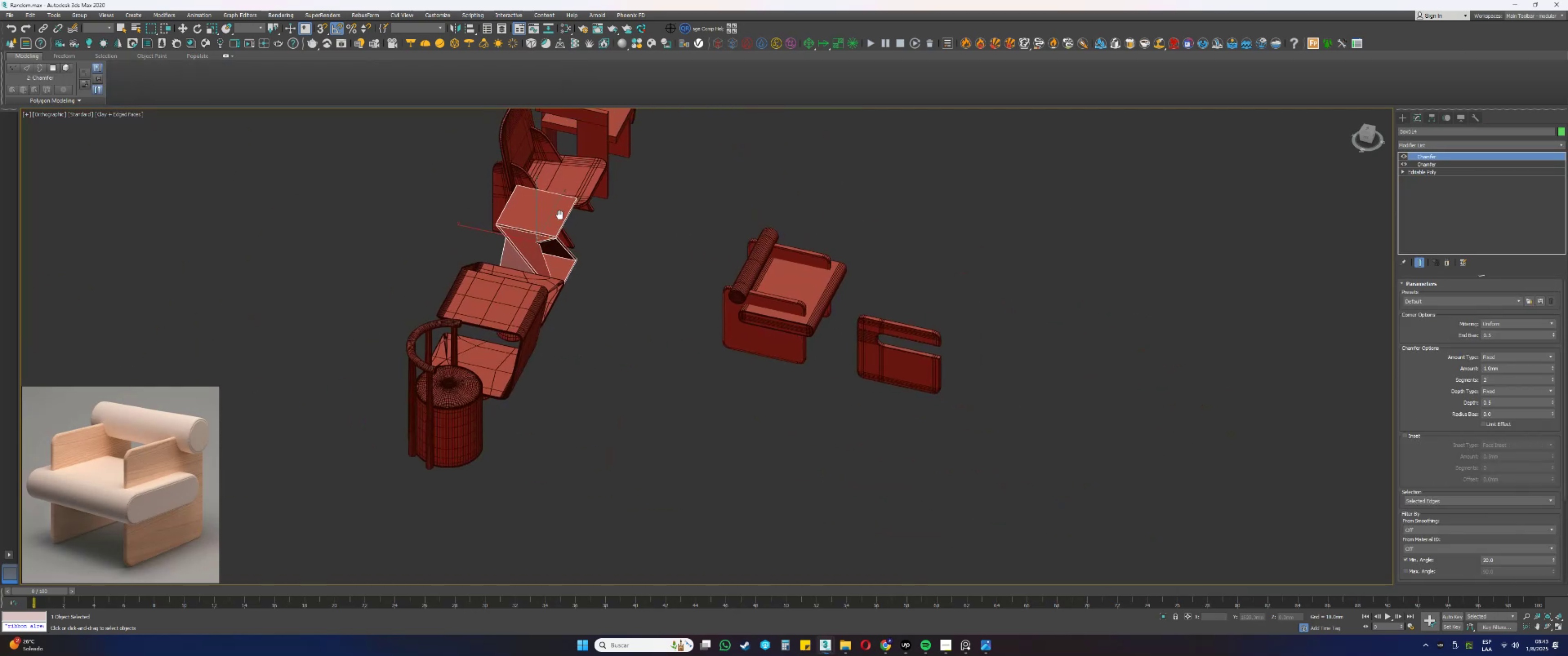 
hold_key(key=ControlLeft, duration=0.37)
left_click([1425, 164])
 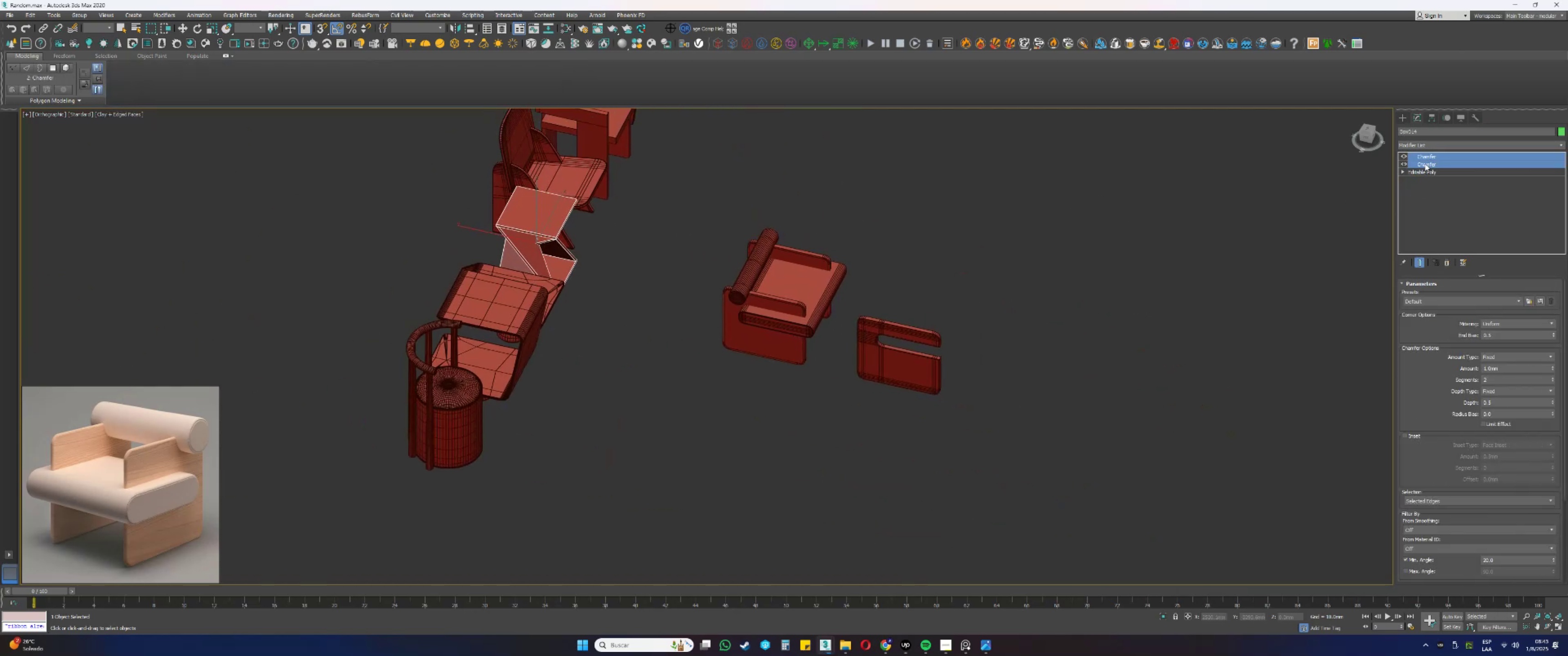 
right_click([1425, 164])
 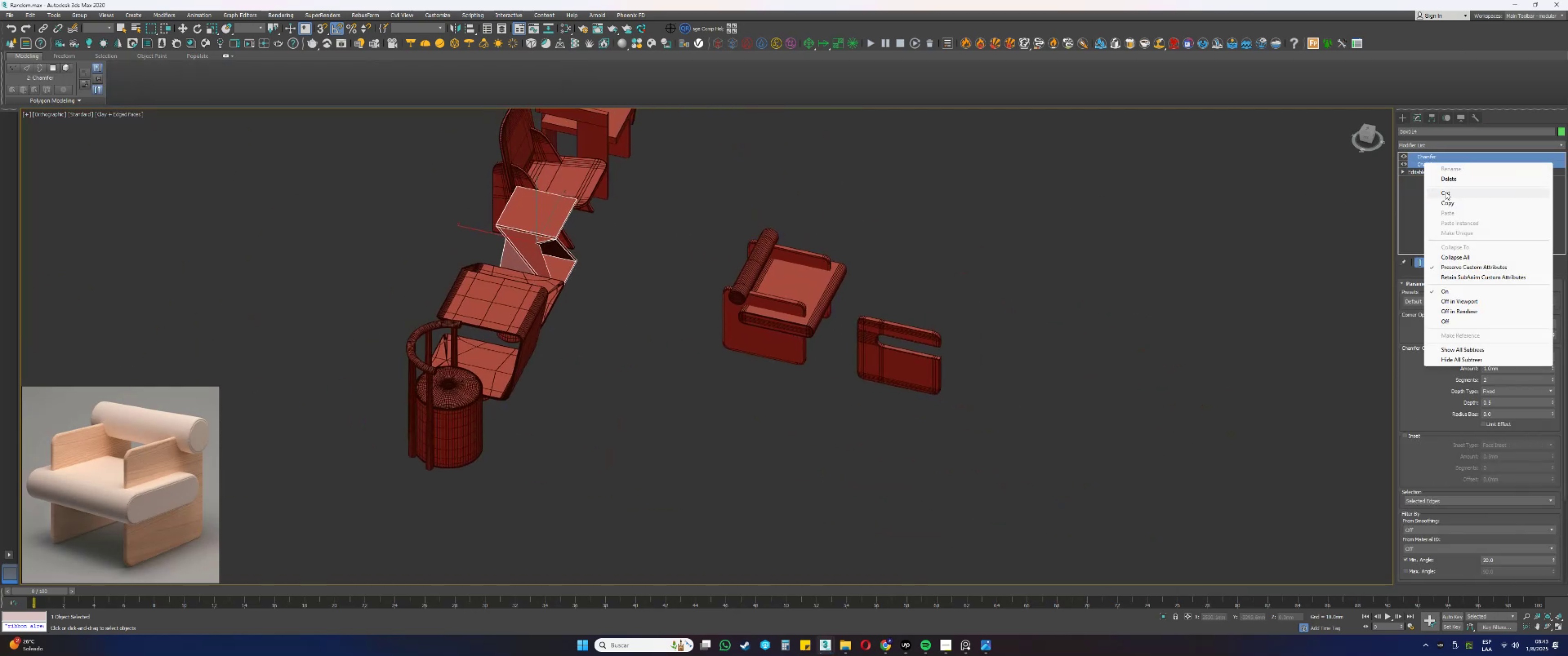 
left_click([1447, 199])
 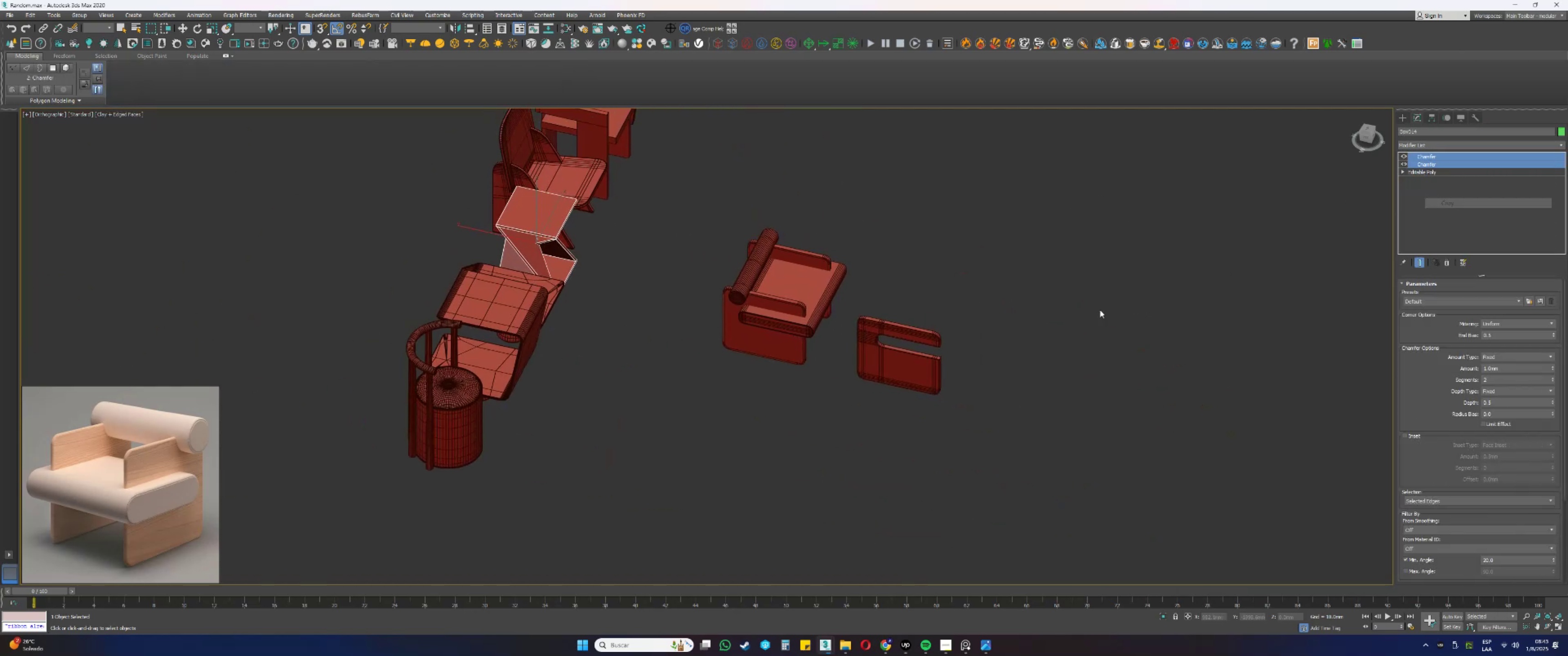 
scroll: coordinate [907, 338], scroll_direction: up, amount: 4.0
 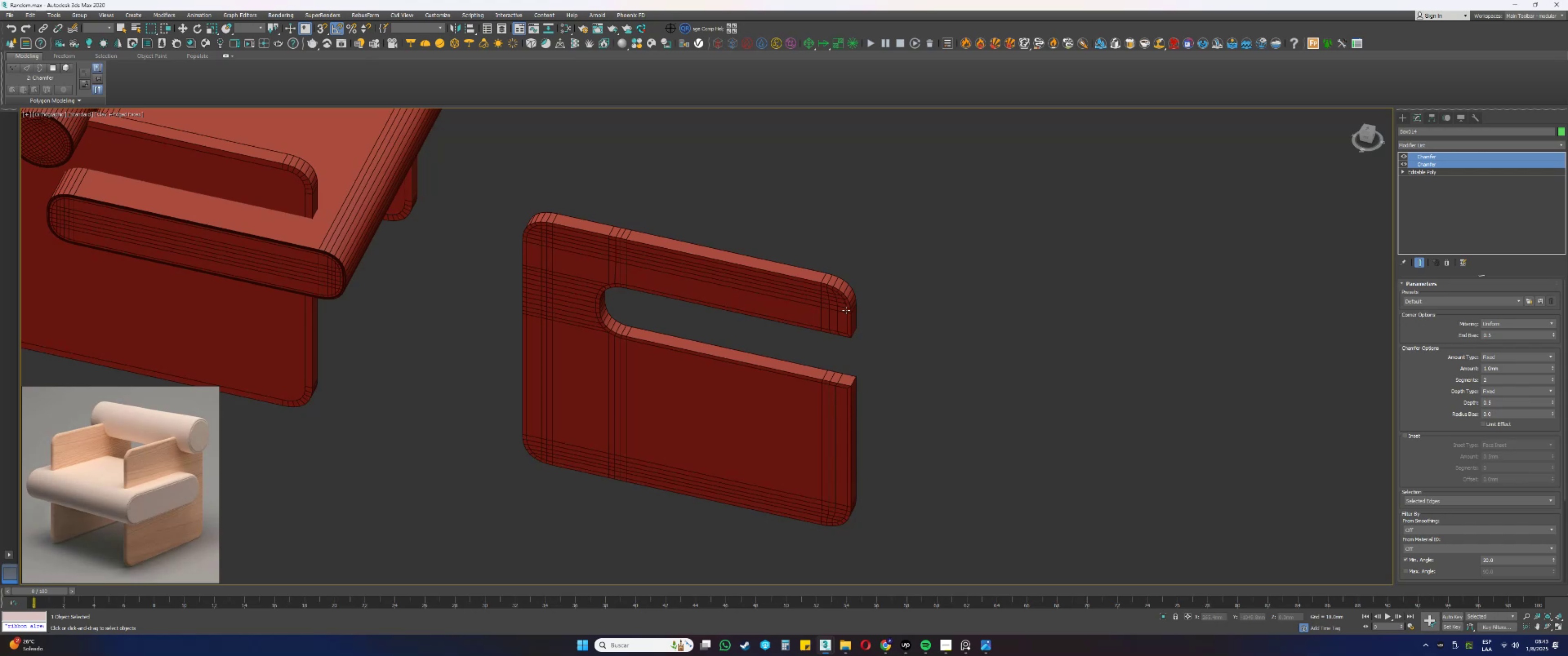 
left_click([821, 302])
 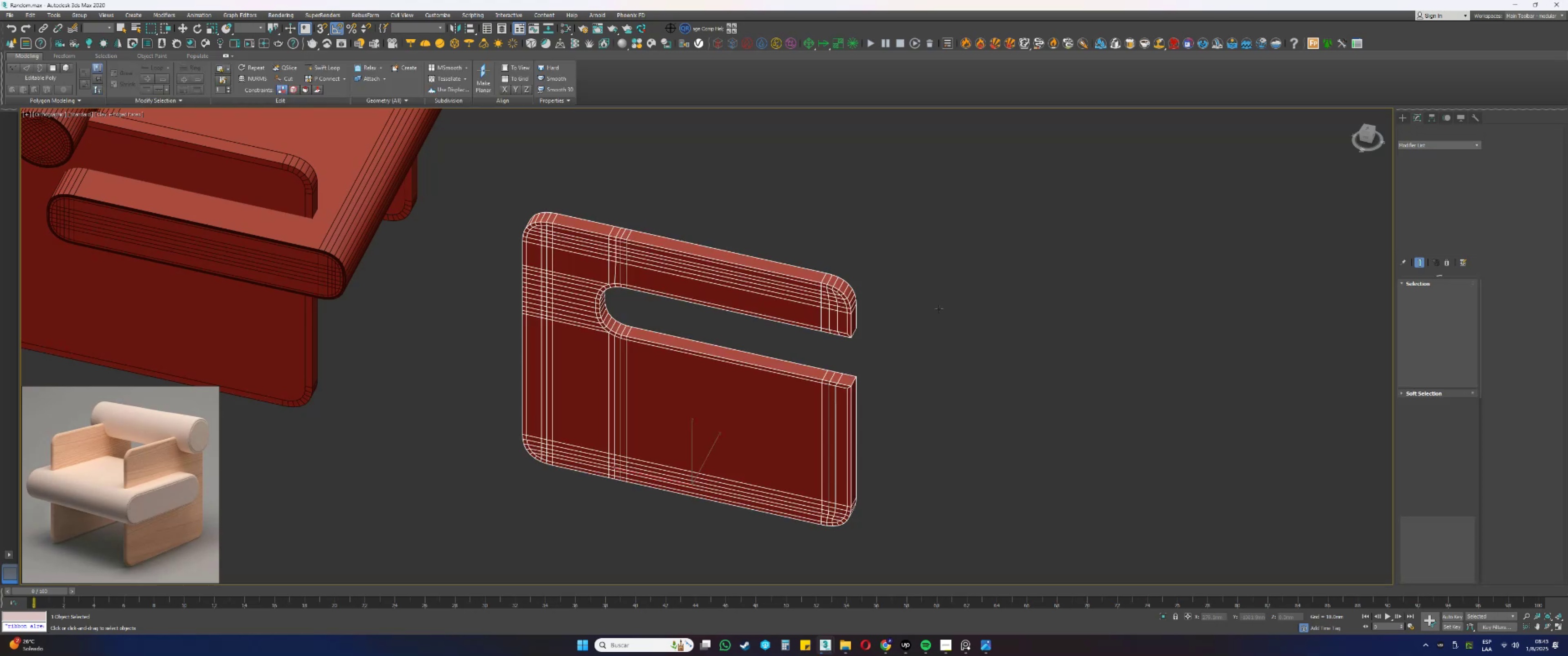 
key(Alt+AltLeft)
 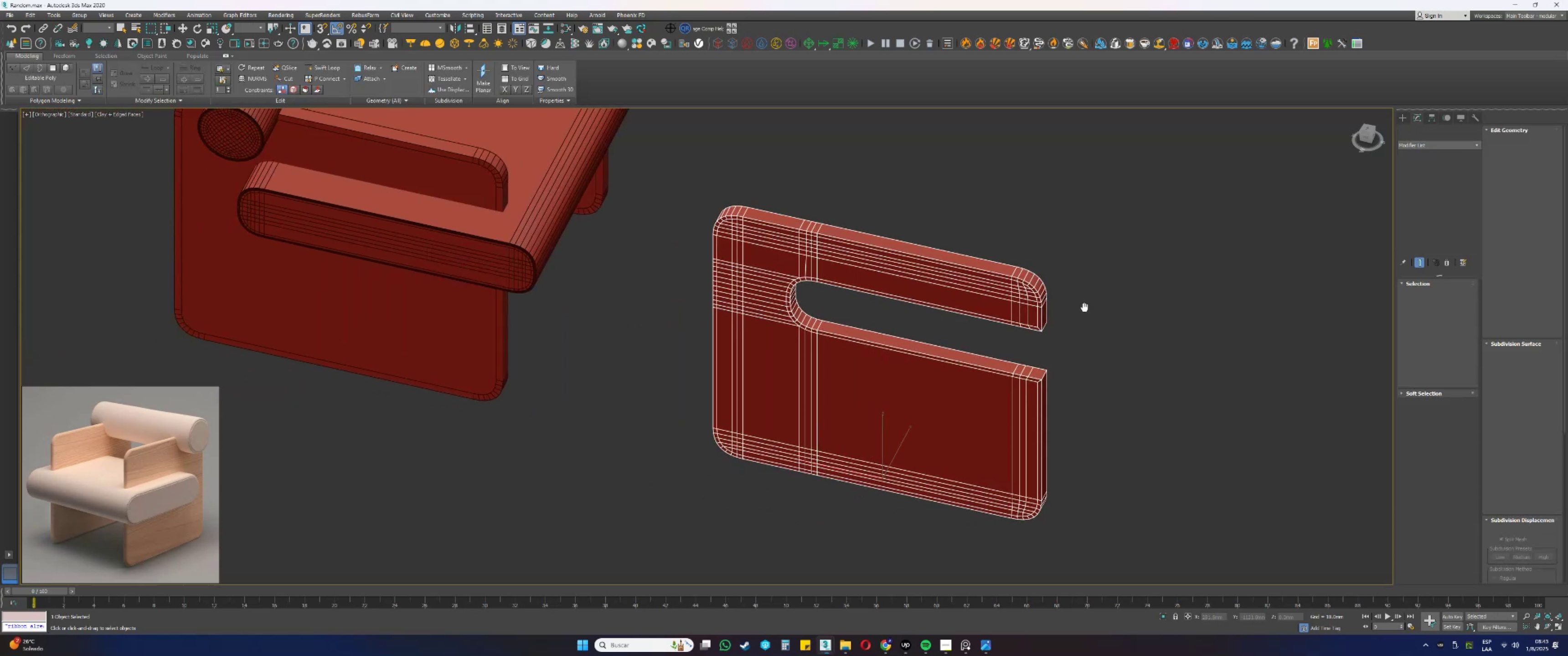 
scroll: coordinate [1010, 283], scroll_direction: up, amount: 3.0
 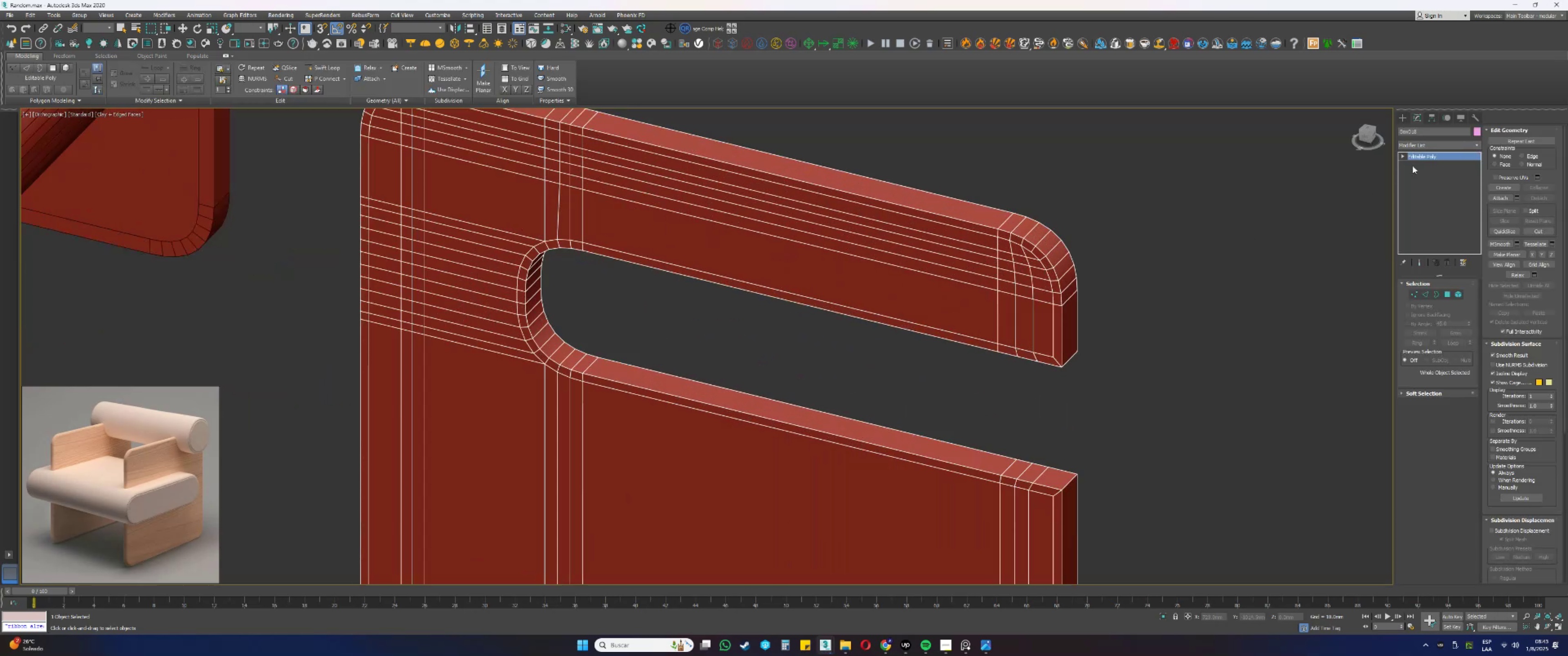 
right_click([1424, 154])
 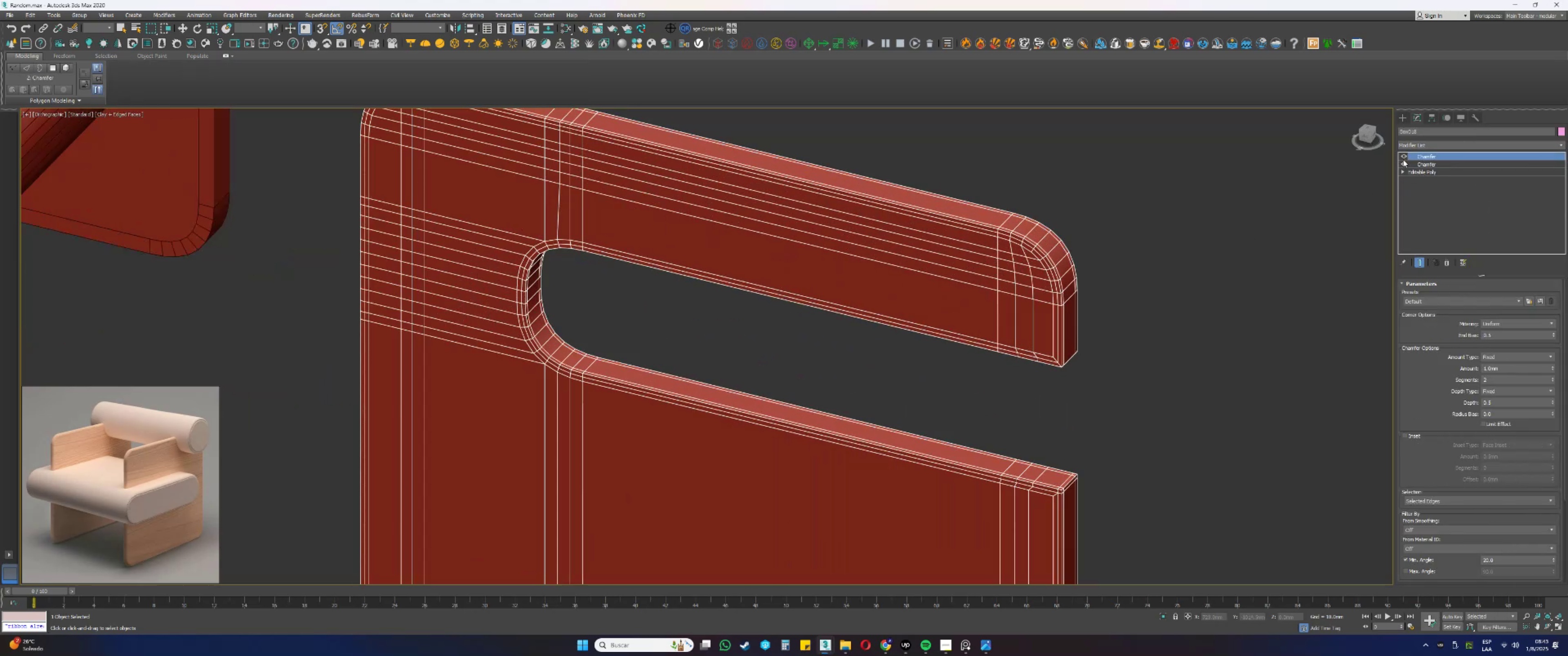 
double_click([1427, 164])
 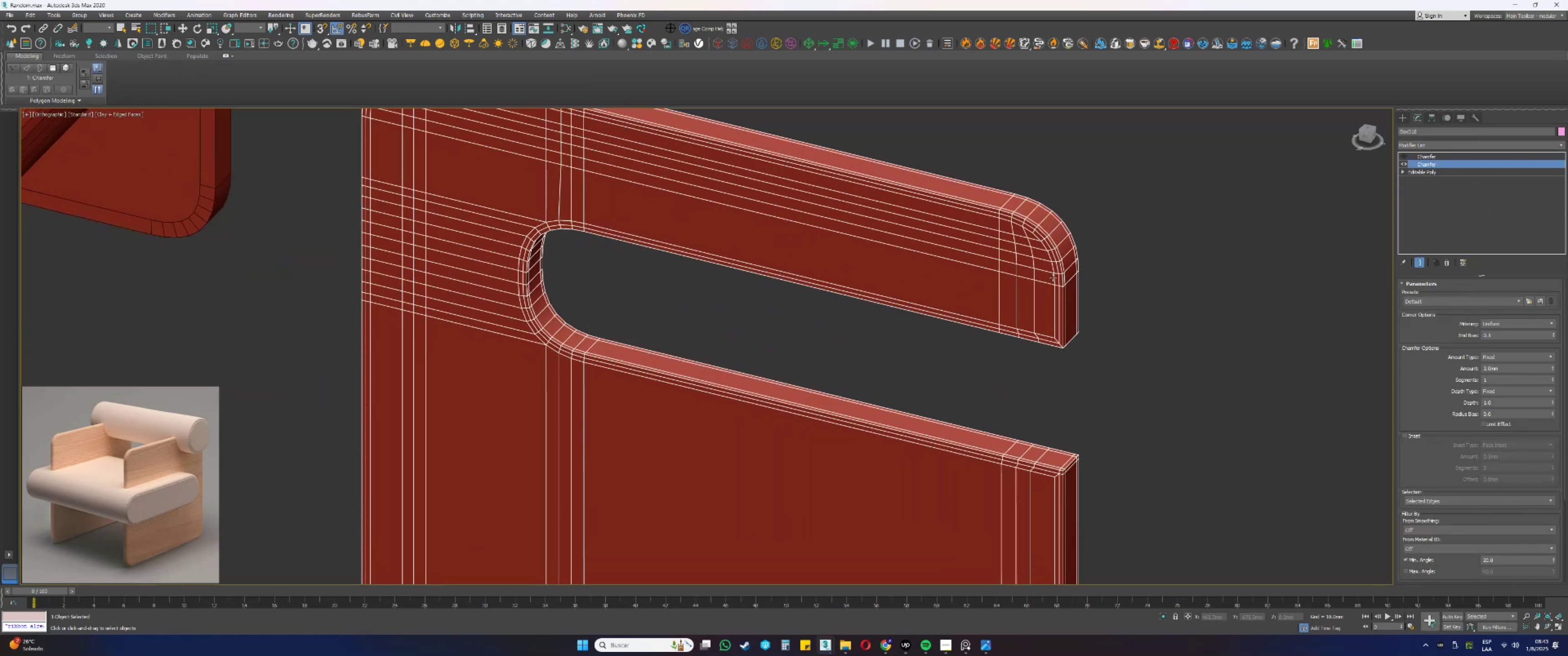 
key(F3)
 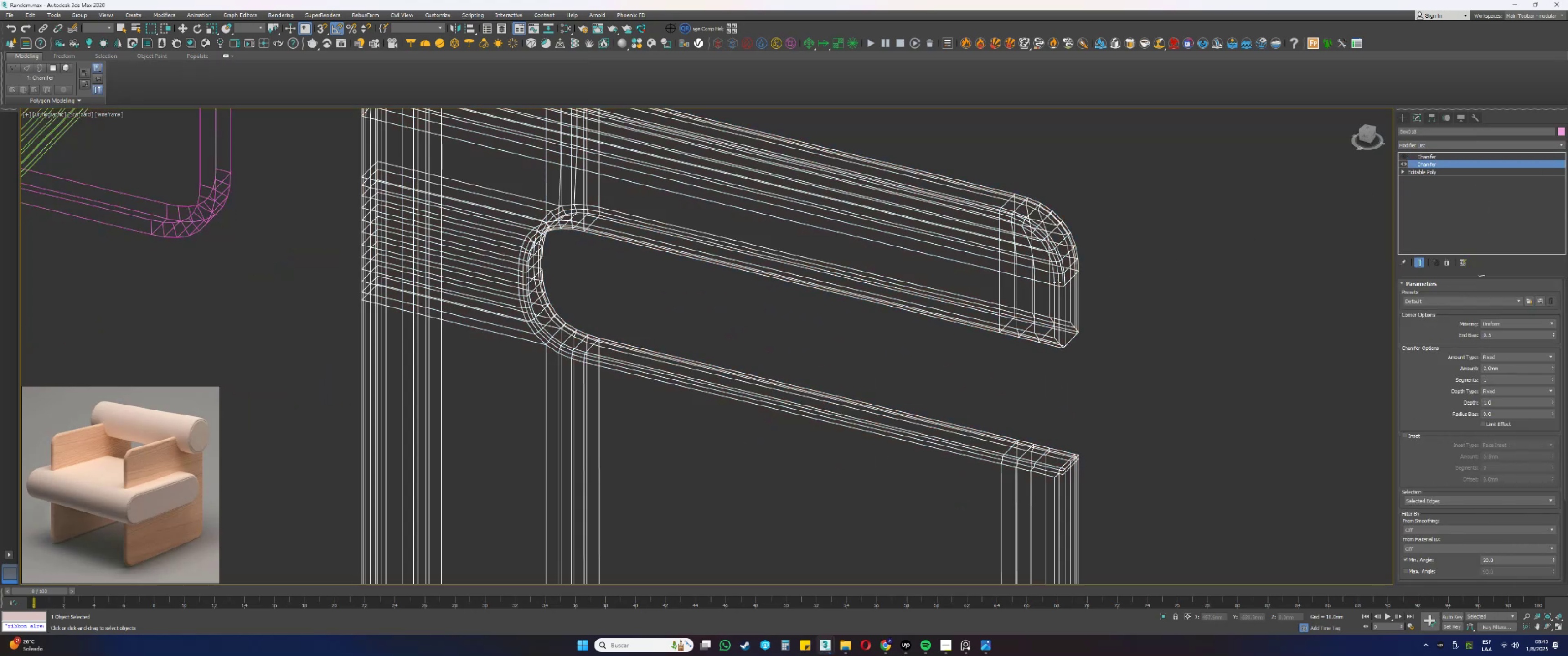 
key(F3)
 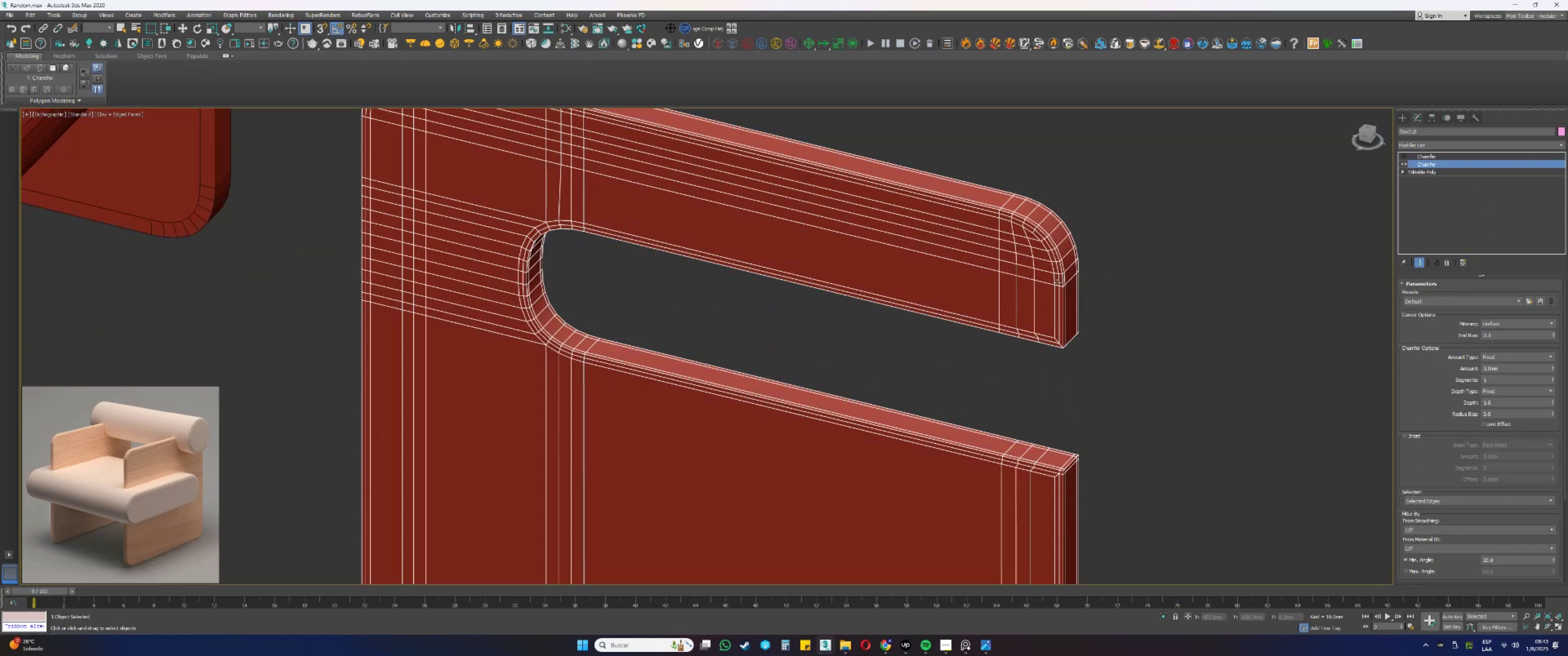 
key(F4)
 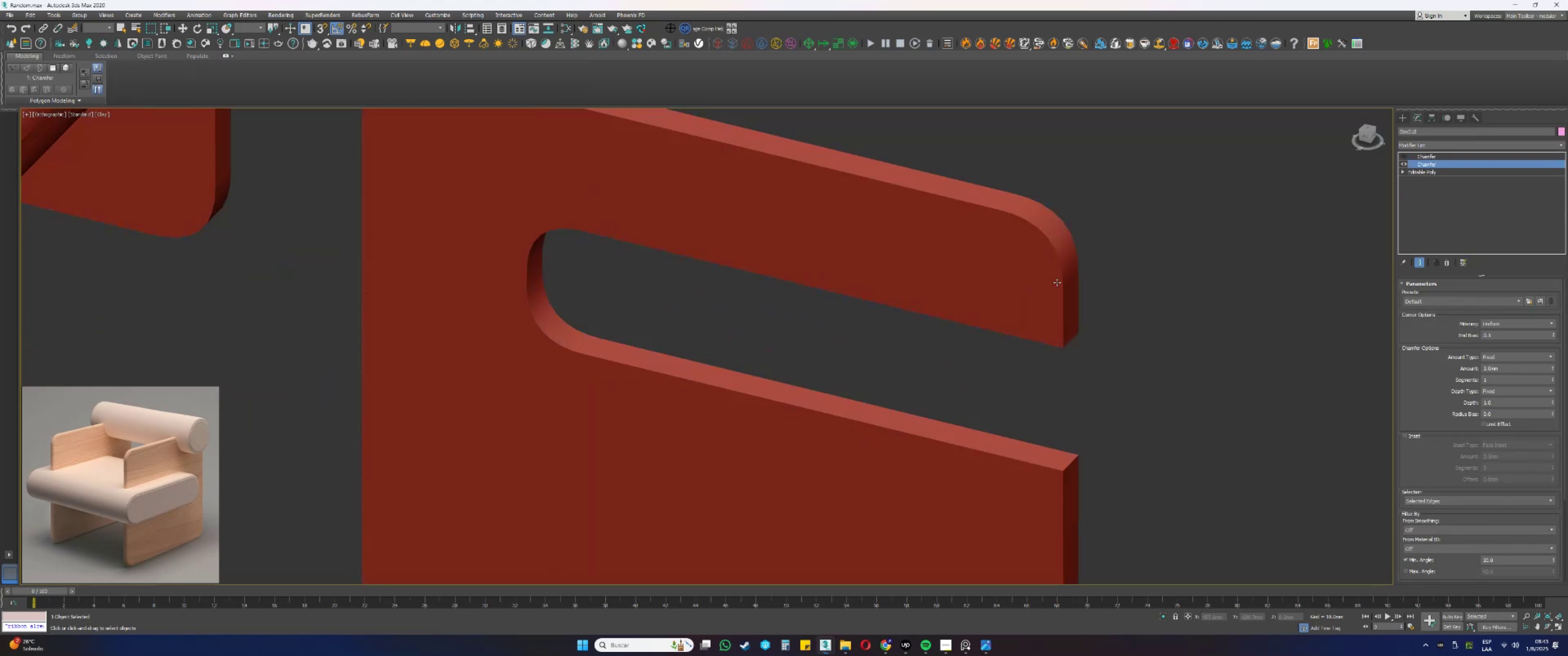 
key(F4)
 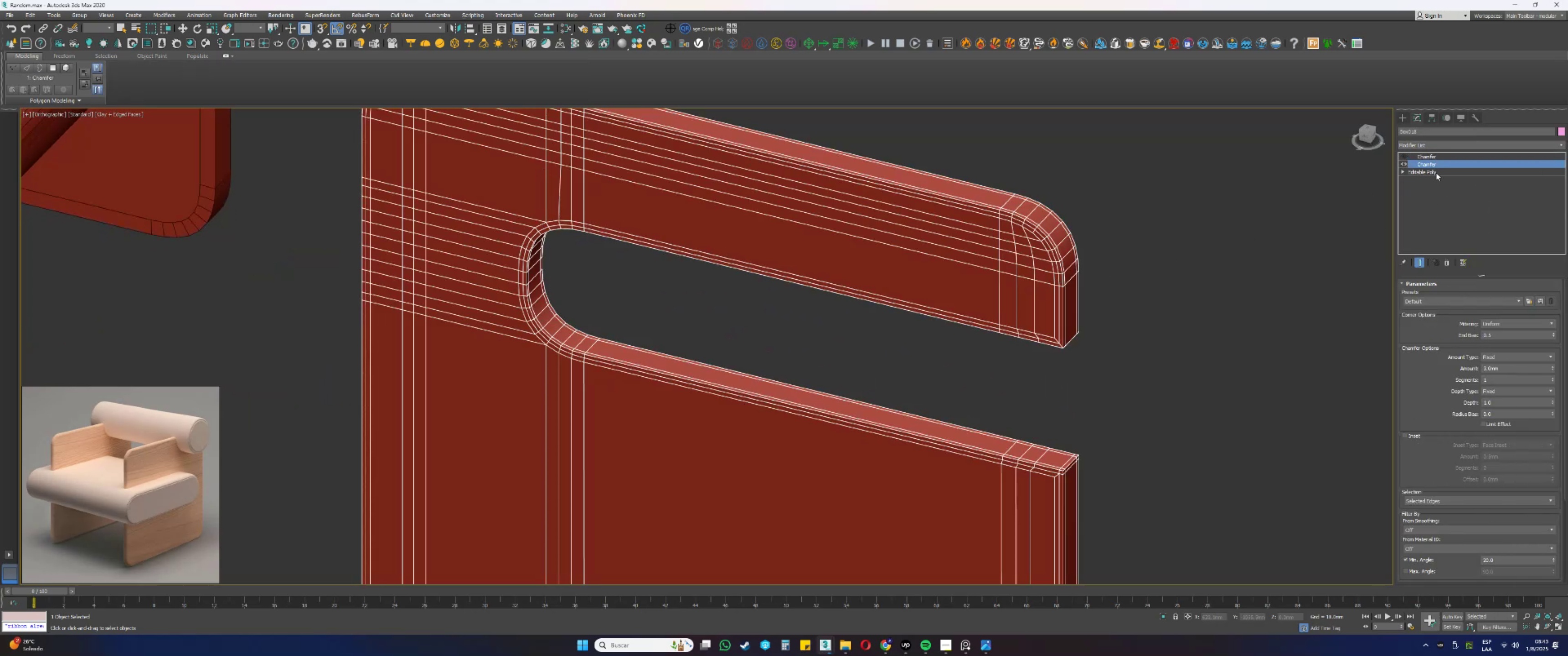 
left_click([1423, 159])
 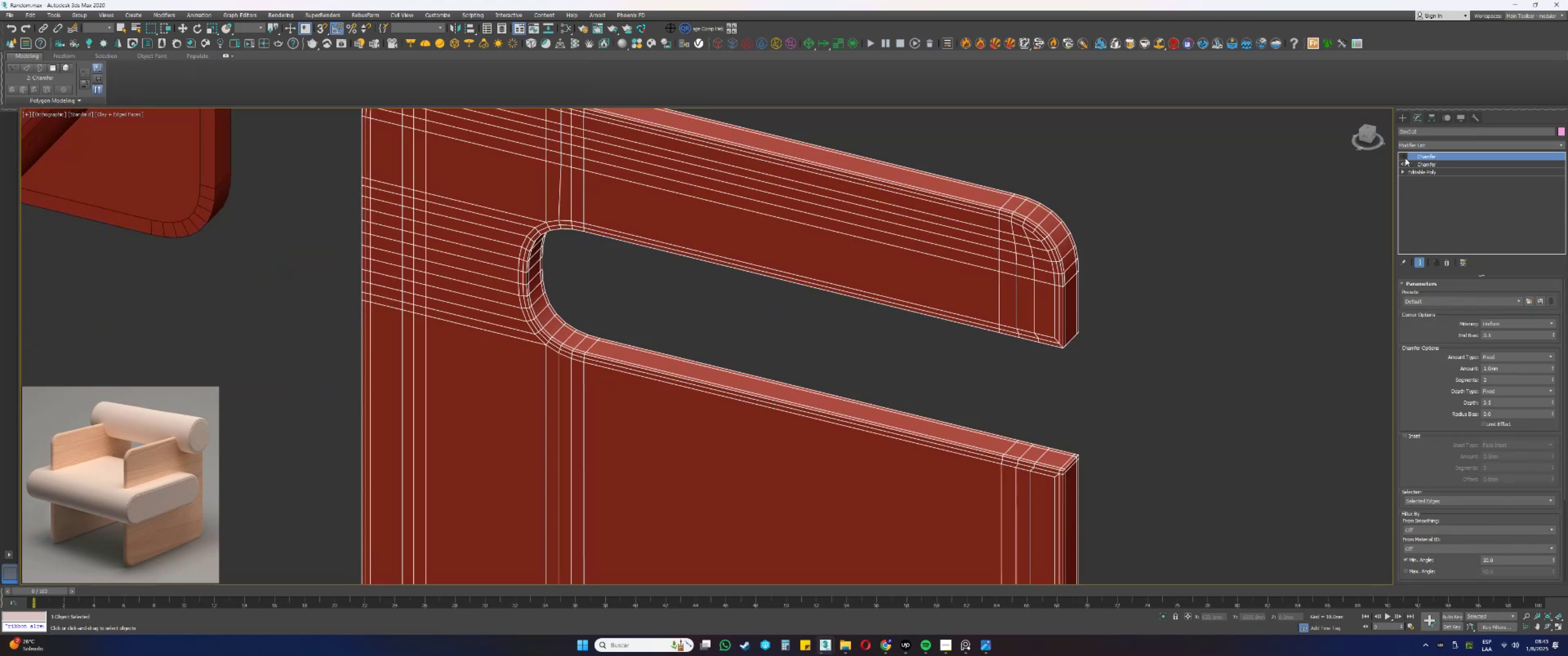 
left_click([1403, 157])
 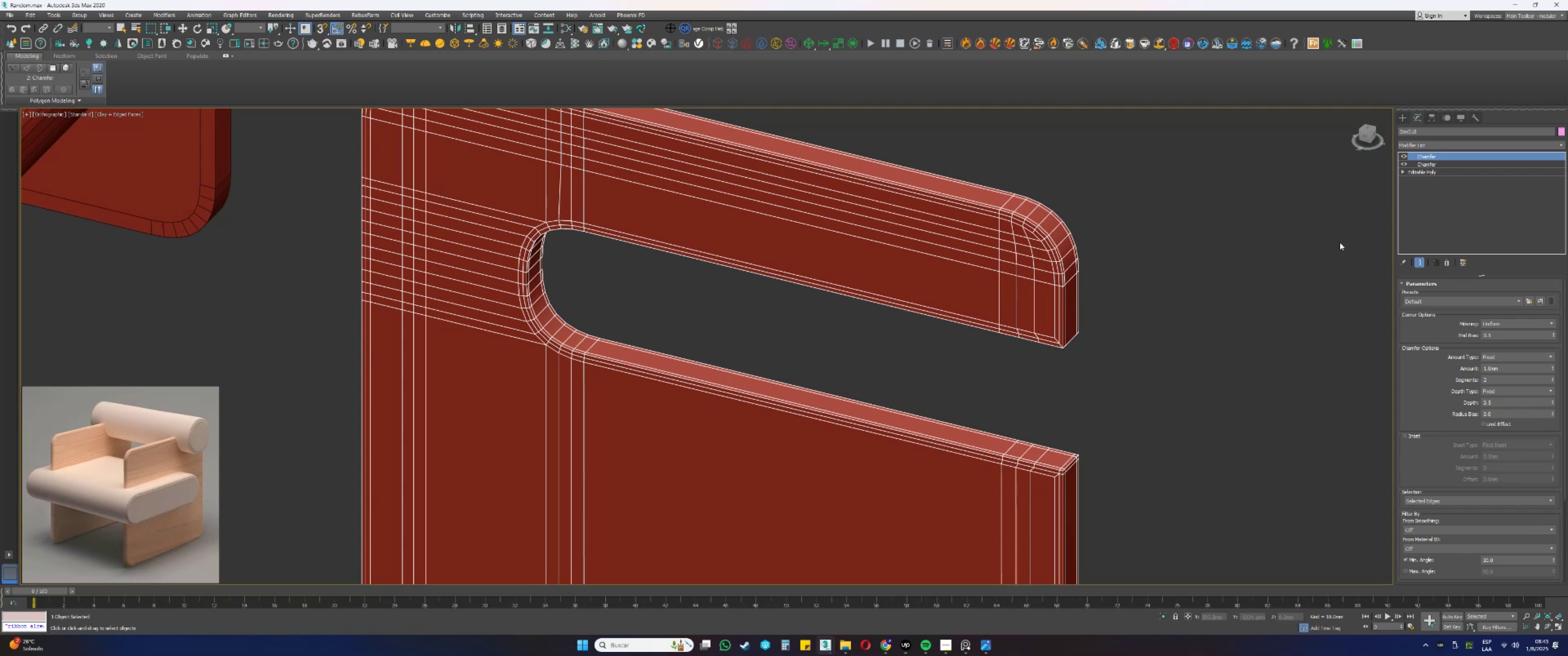 
left_click([1424, 164])
 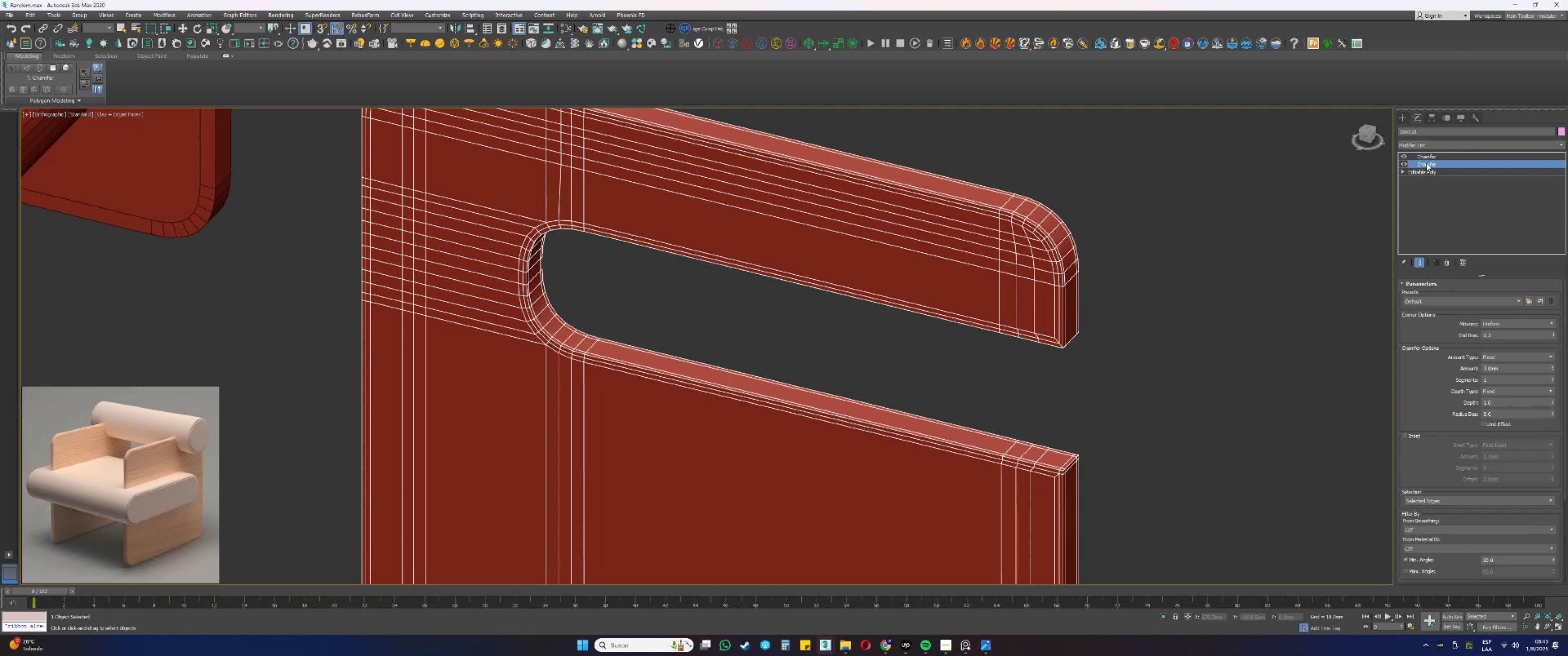 
left_click([1423, 171])
 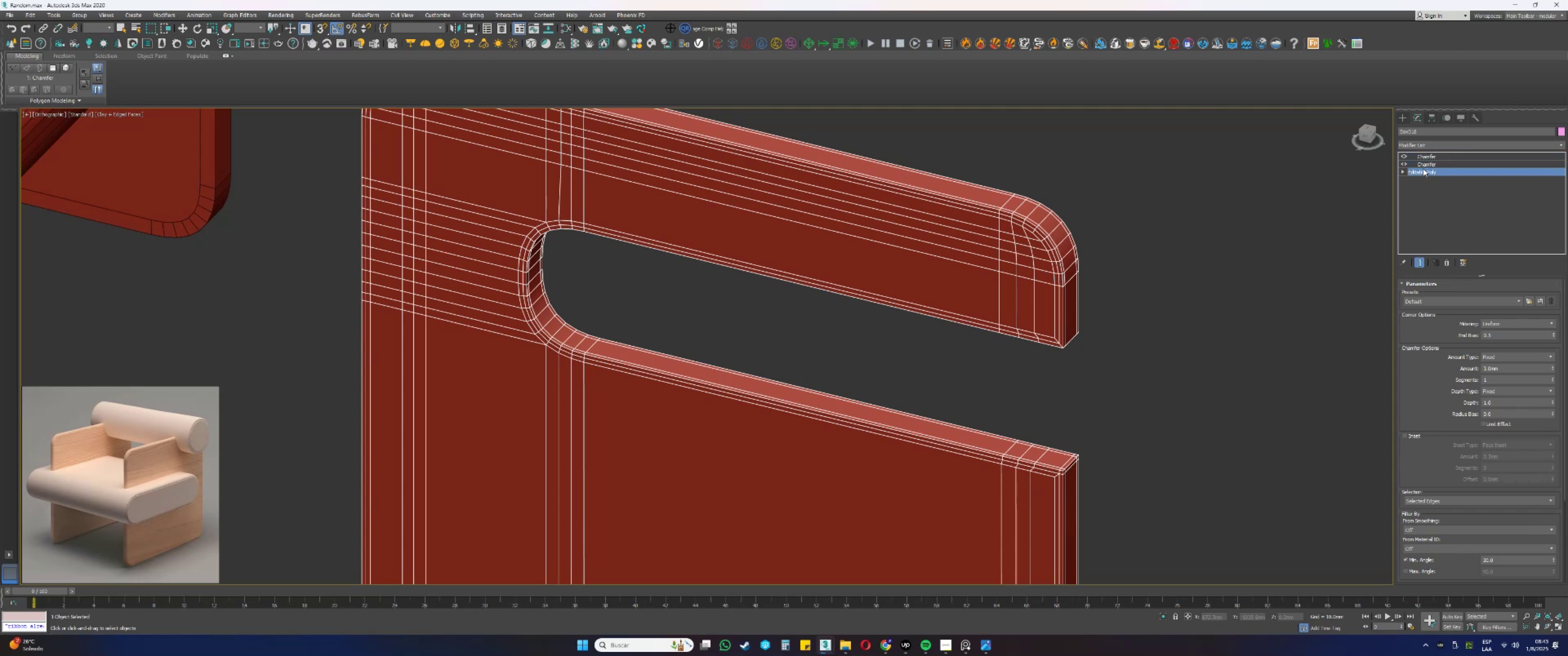 
left_click([1423, 167])
 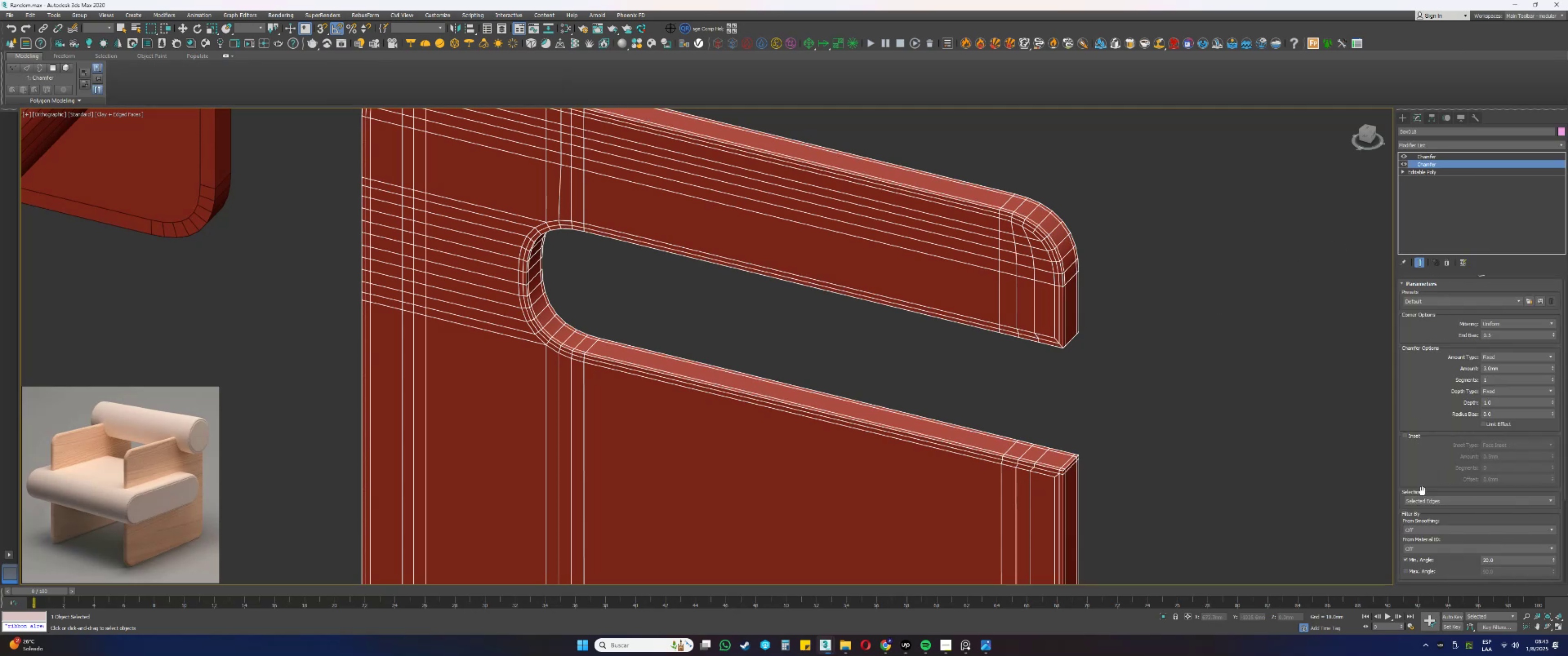 
left_click([1420, 502])
 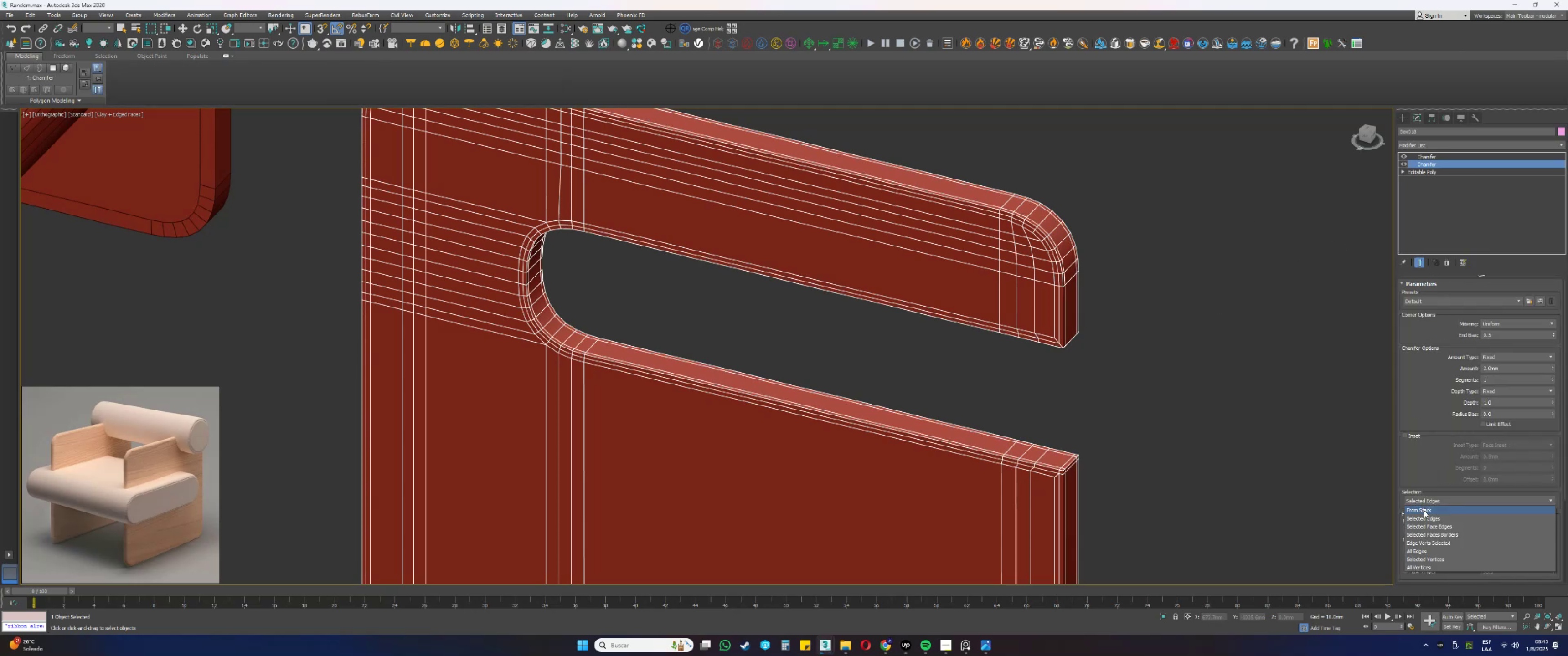 
left_click([1424, 510])
 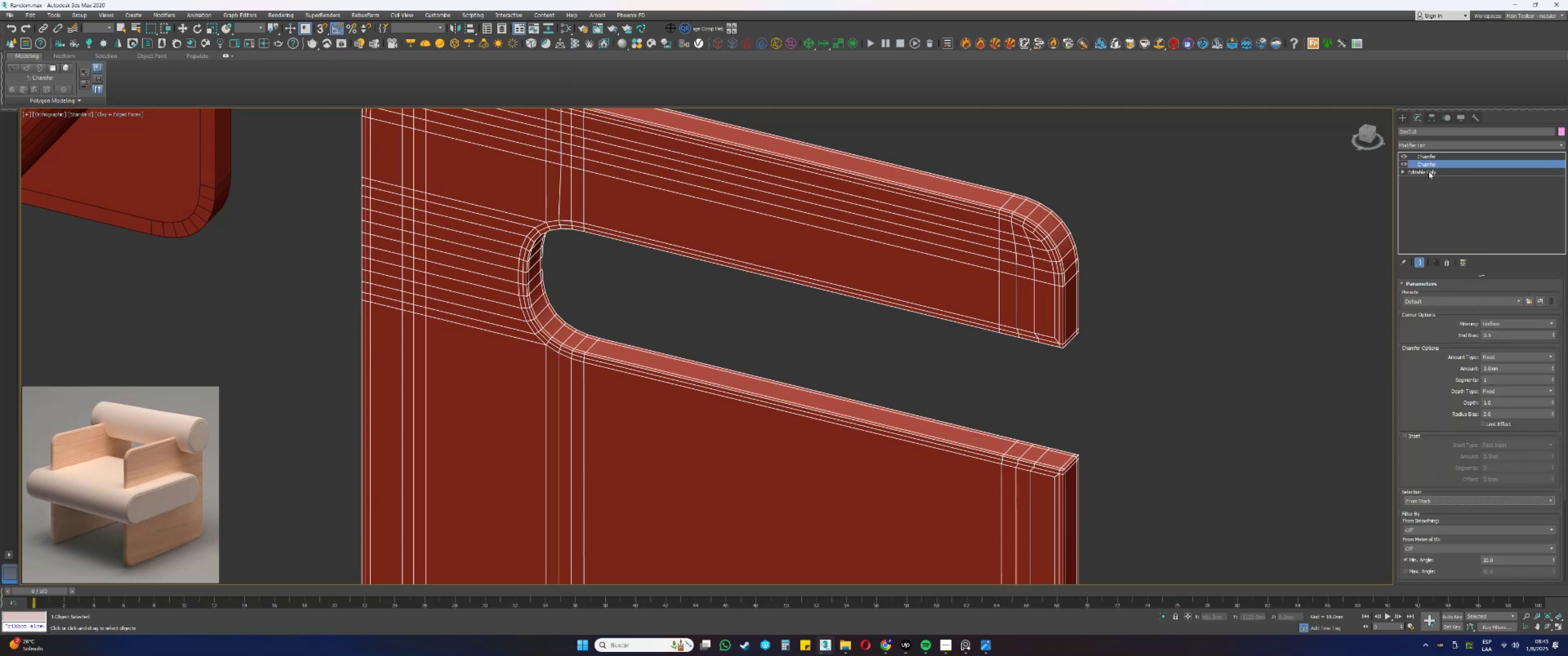 
left_click([1426, 157])
 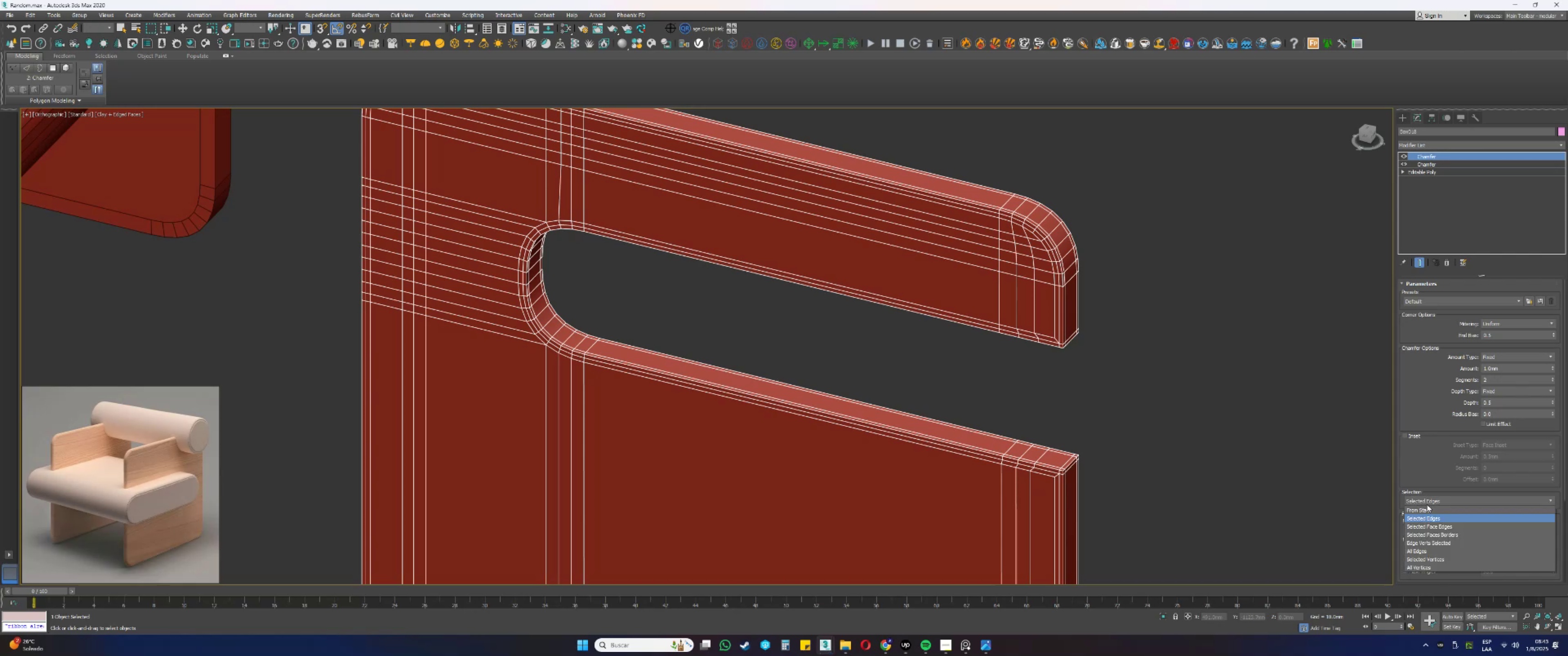 
left_click([1428, 507])
 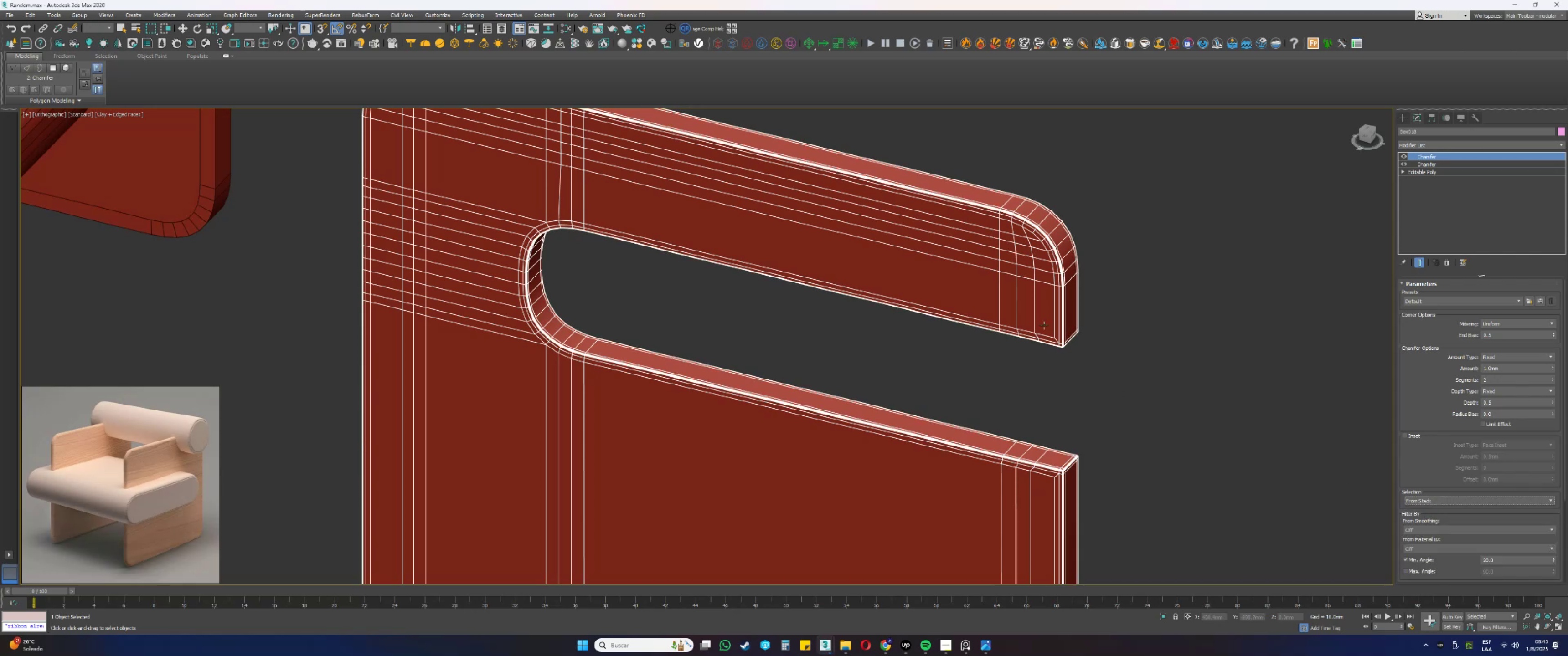 
key(F3)
 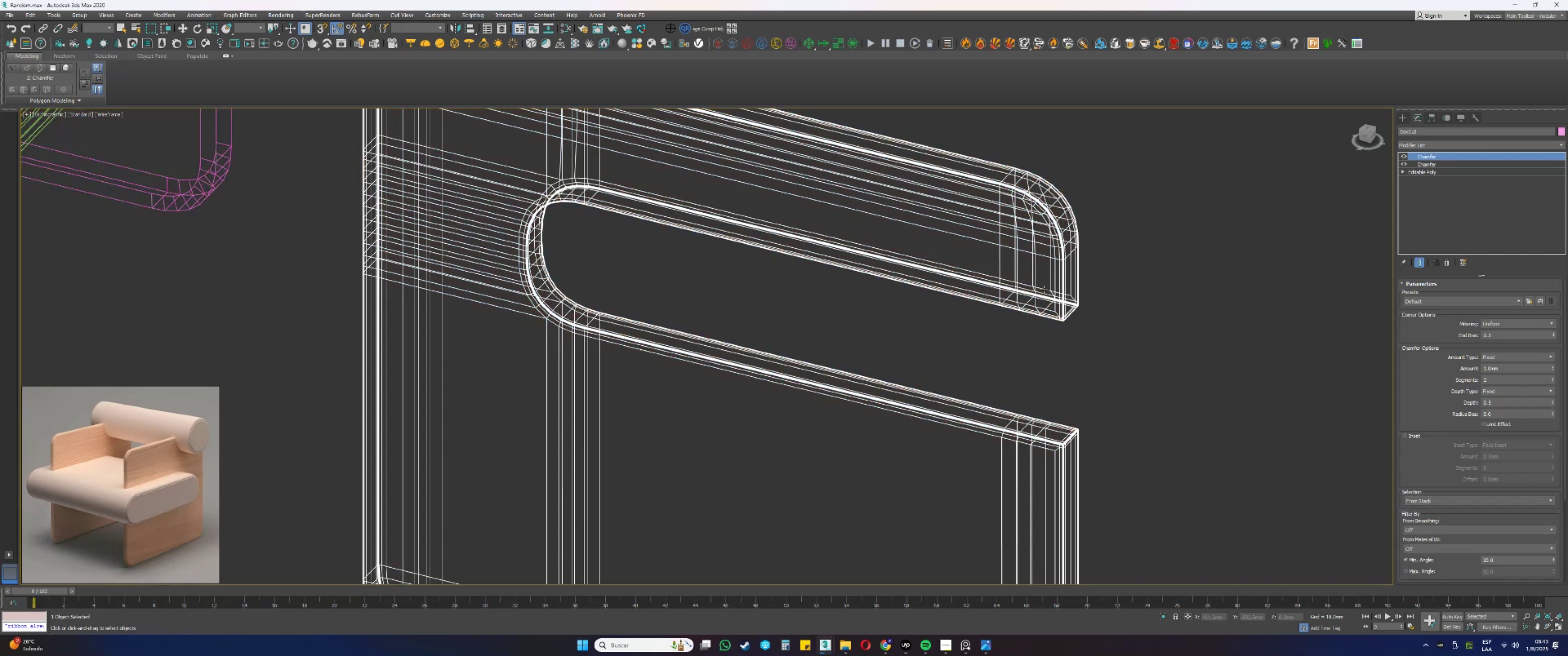 
key(F3)
 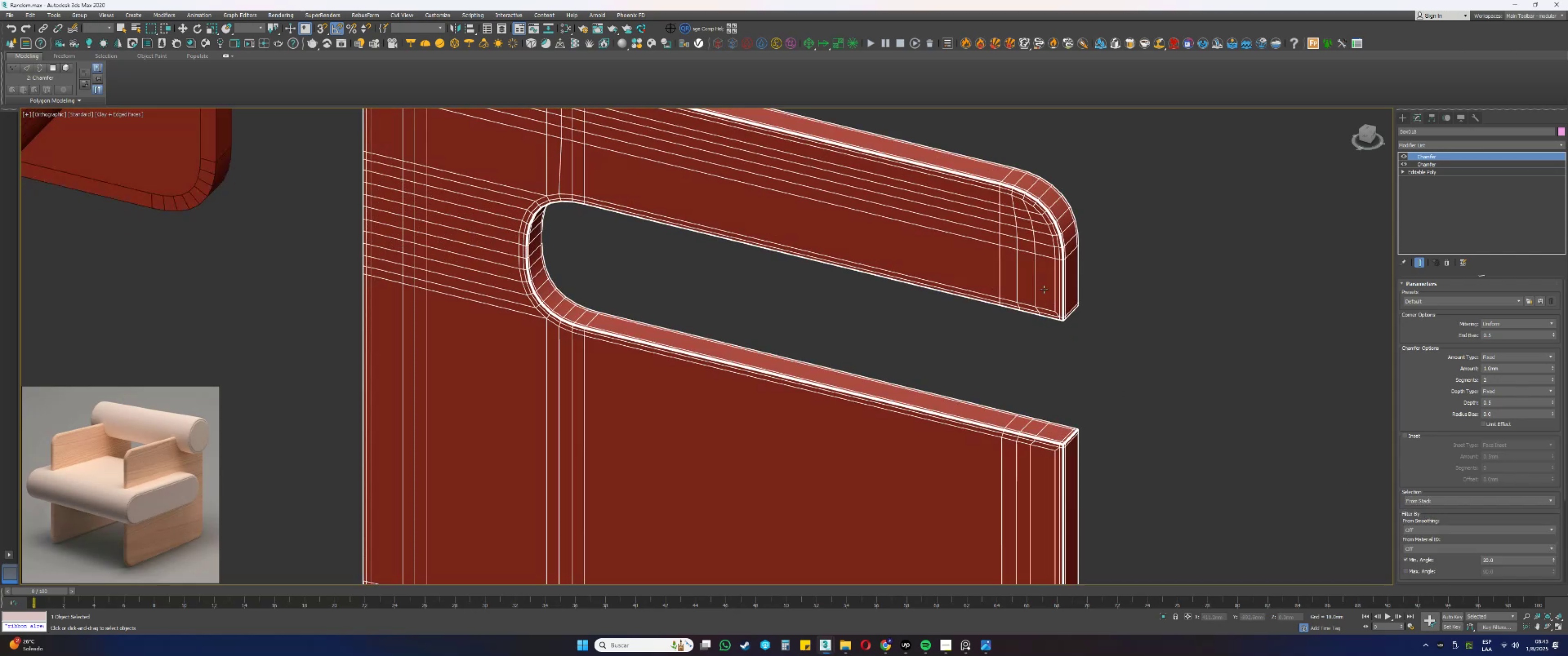 
key(F4)
 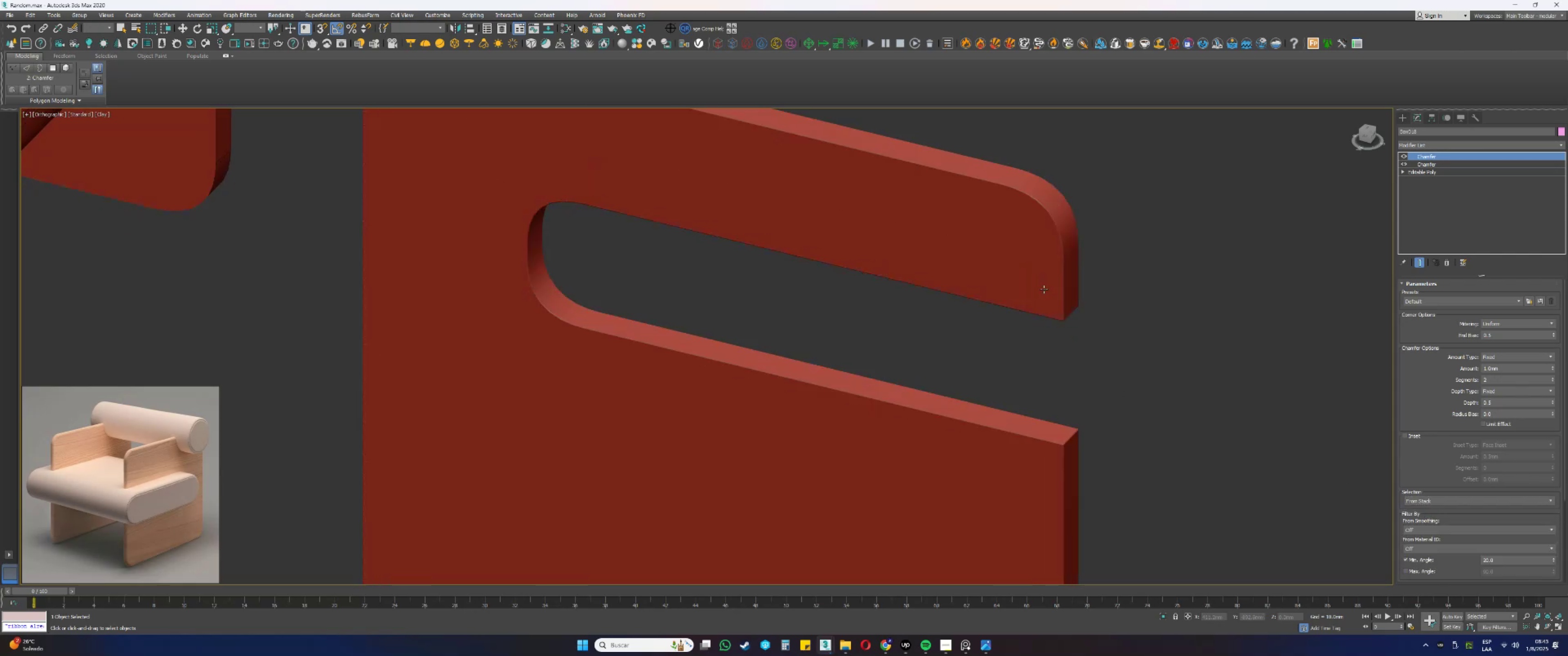 
scroll: coordinate [1011, 285], scroll_direction: down, amount: 2.0
 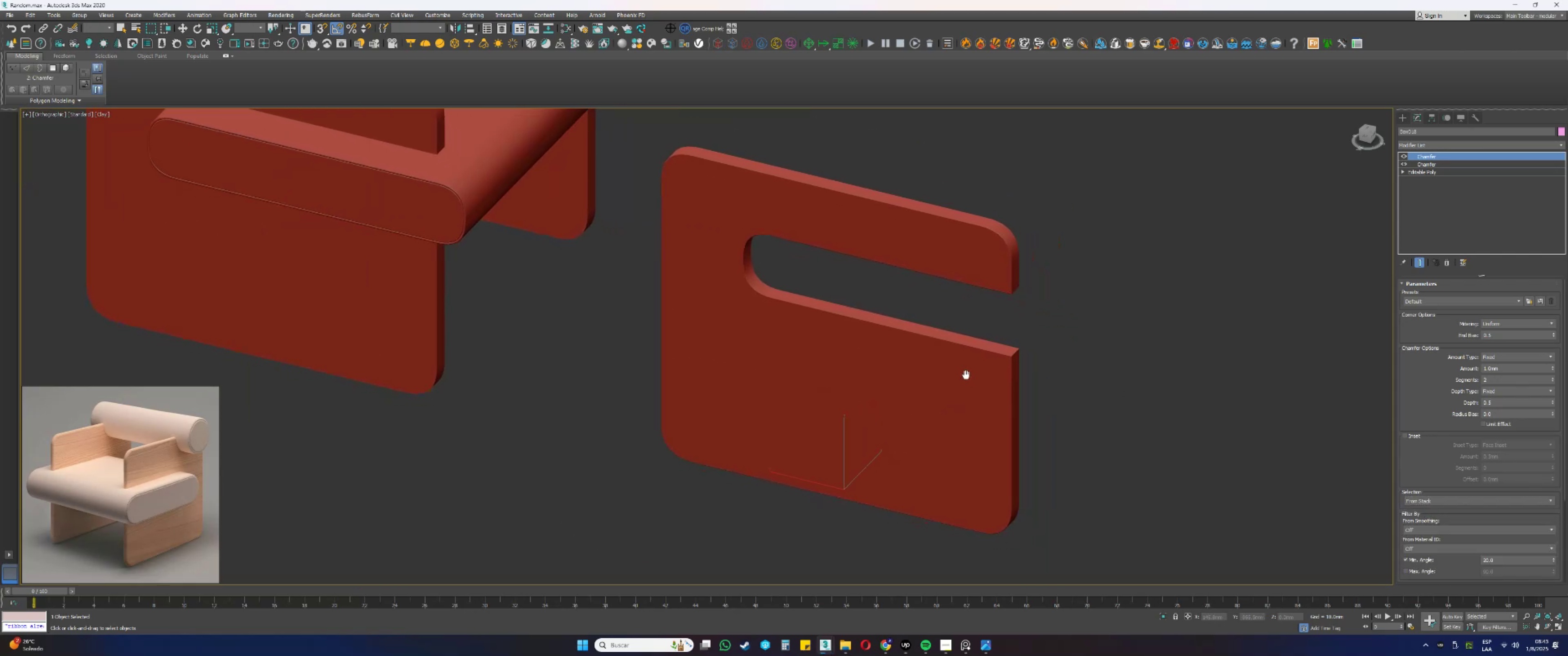 
hold_key(key=AltLeft, duration=1.54)
 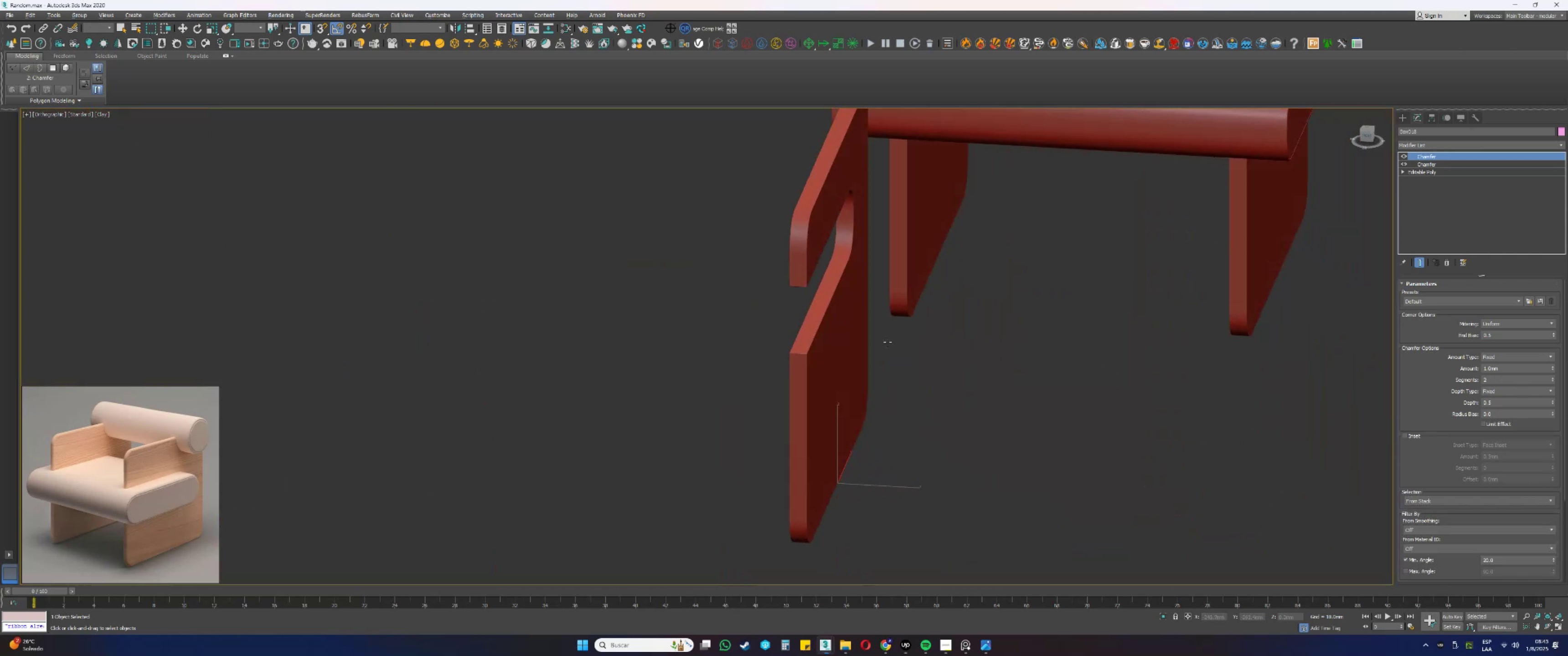 
hold_key(key=AltLeft, duration=1.51)
 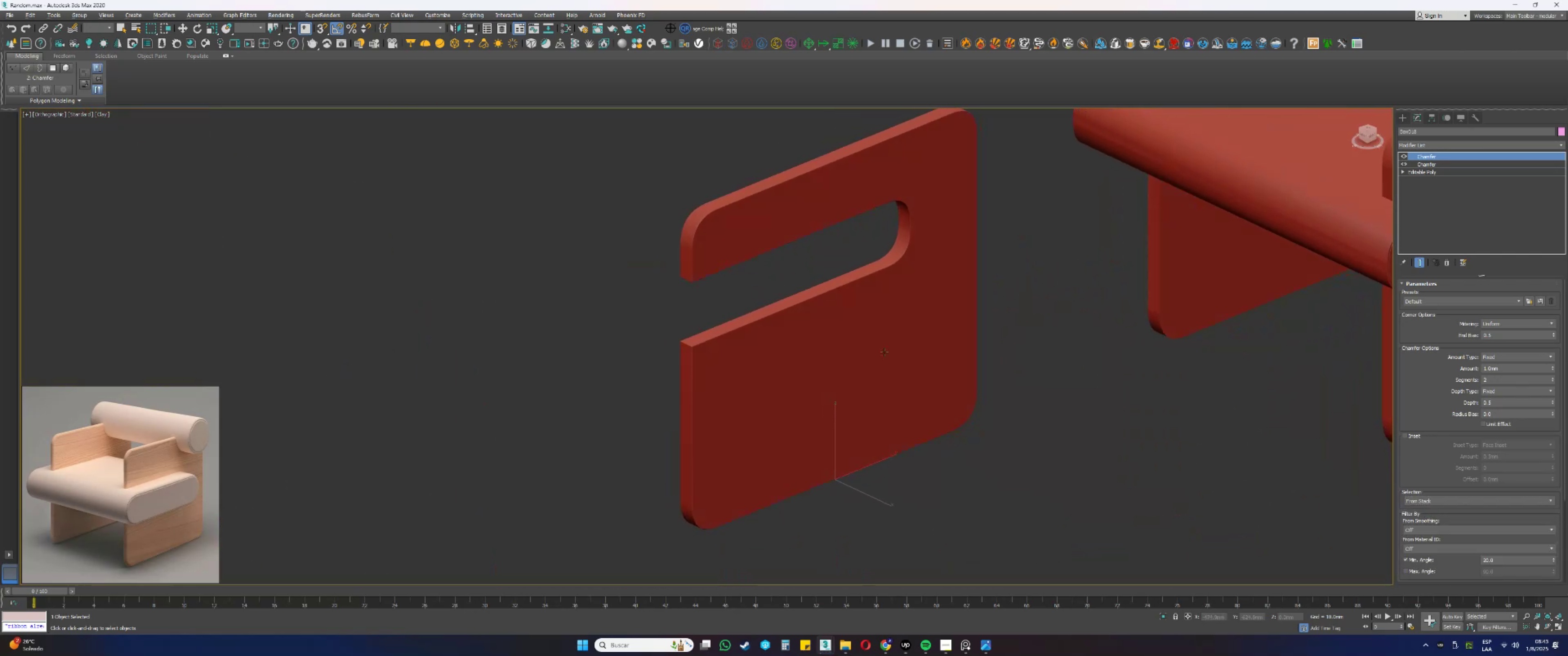 
hold_key(key=AltLeft, duration=1.09)
 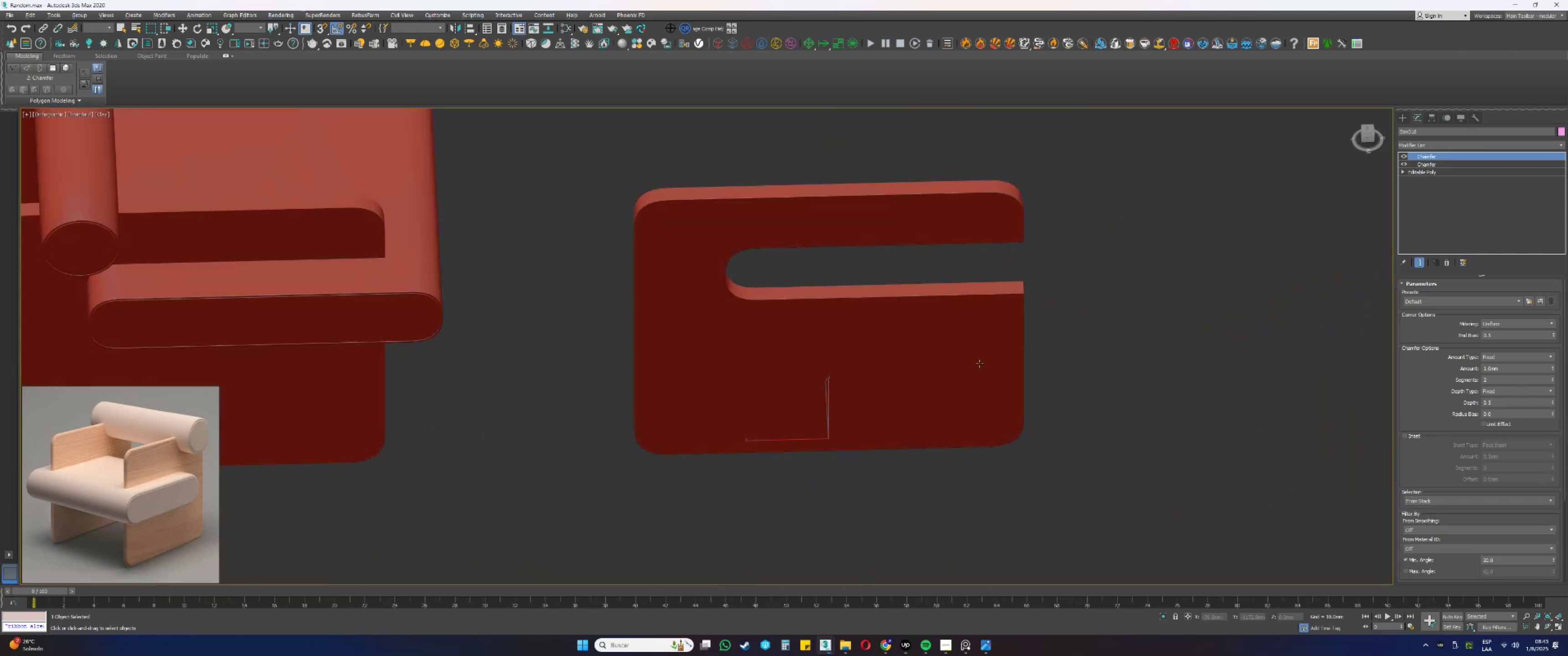 
key(W)
 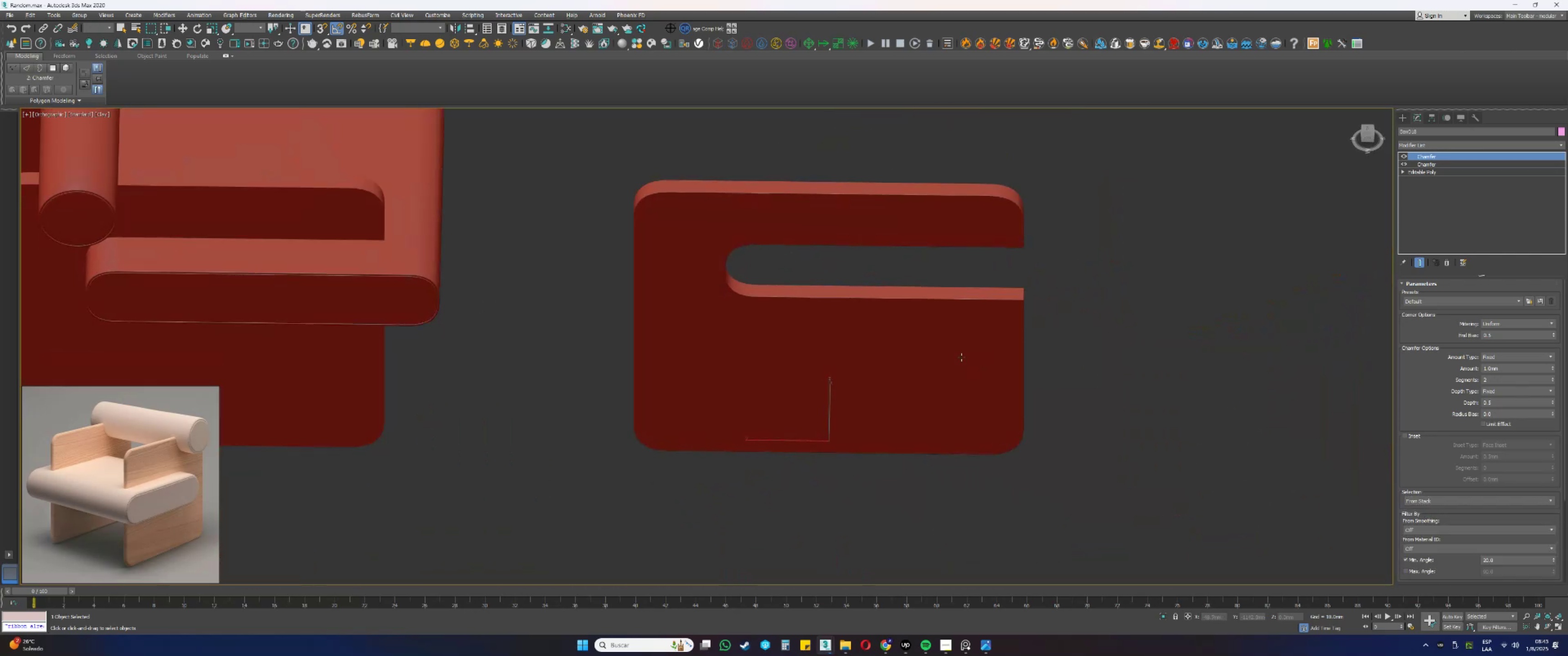 
scroll: coordinate [952, 352], scroll_direction: down, amount: 2.0
 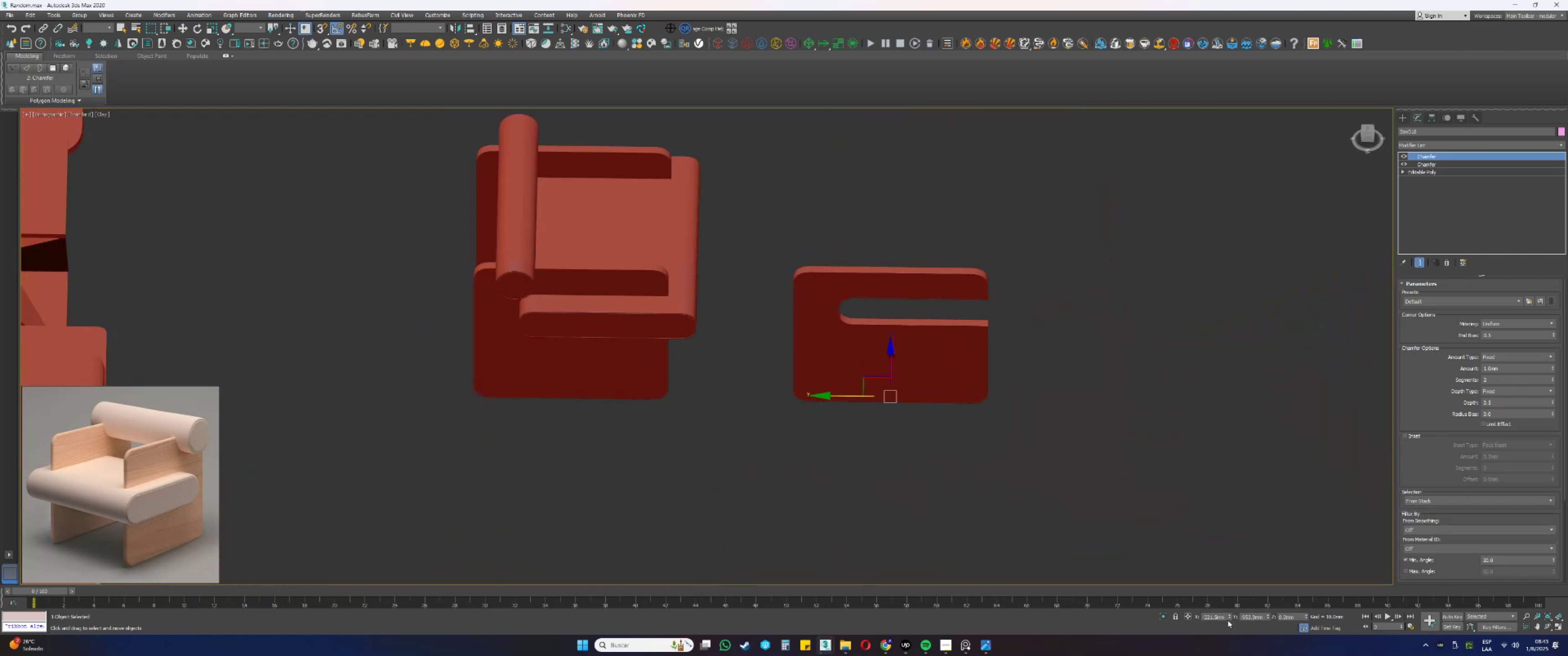 
right_click([1228, 620])
 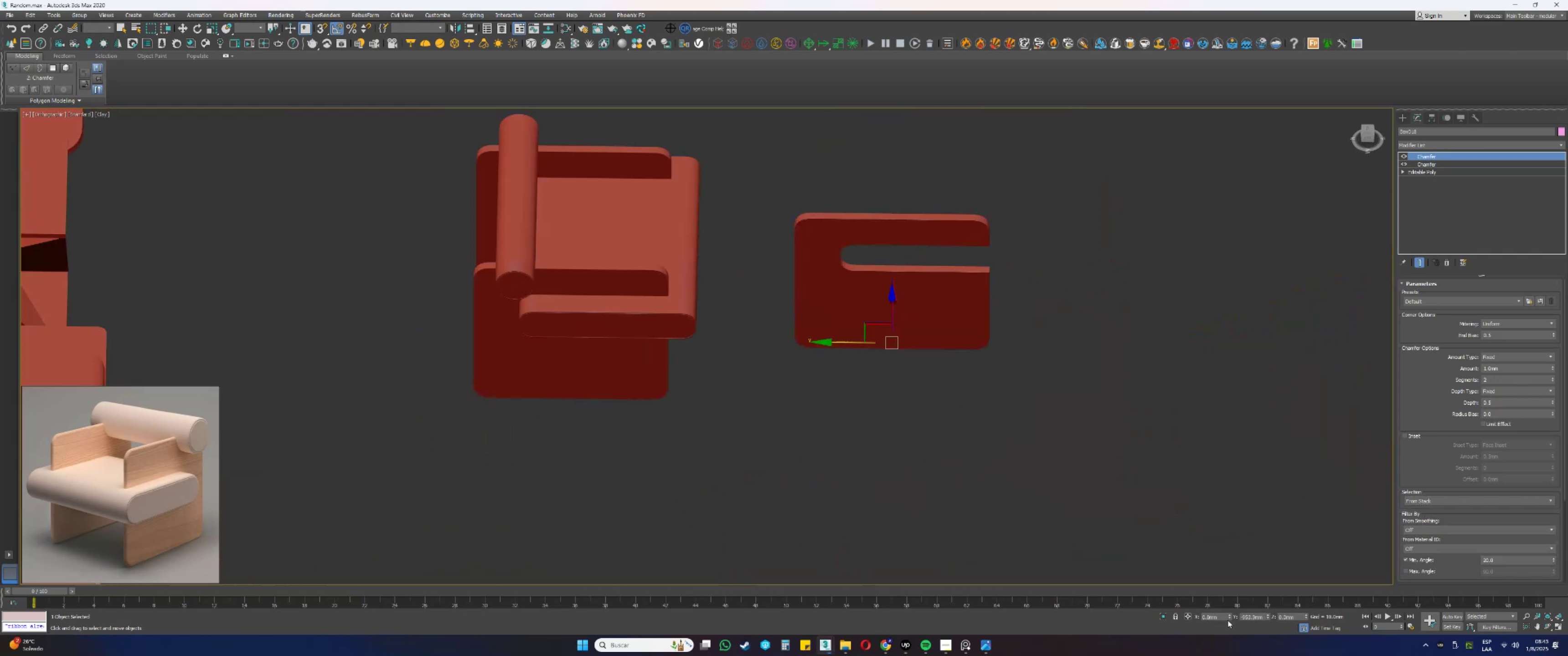 
key(Control+ControlLeft)
 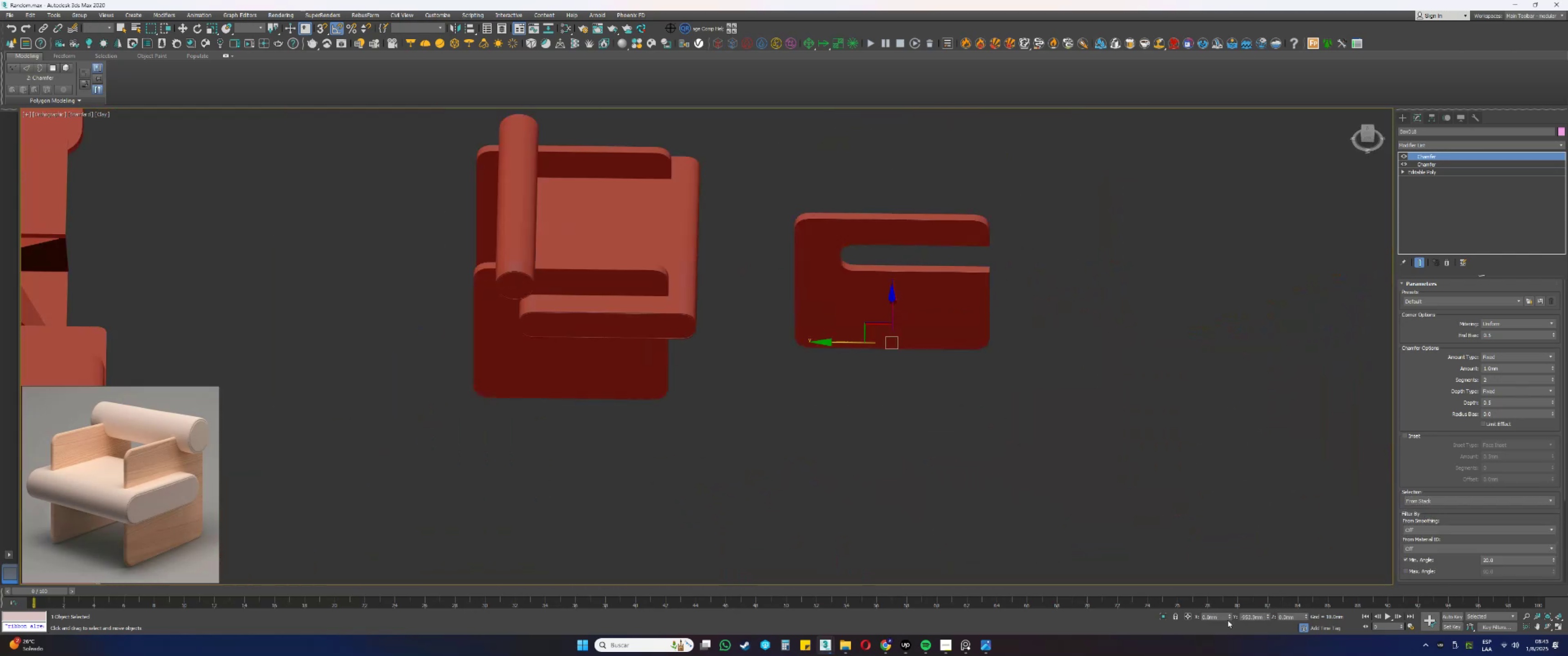 
key(Control+Z)
 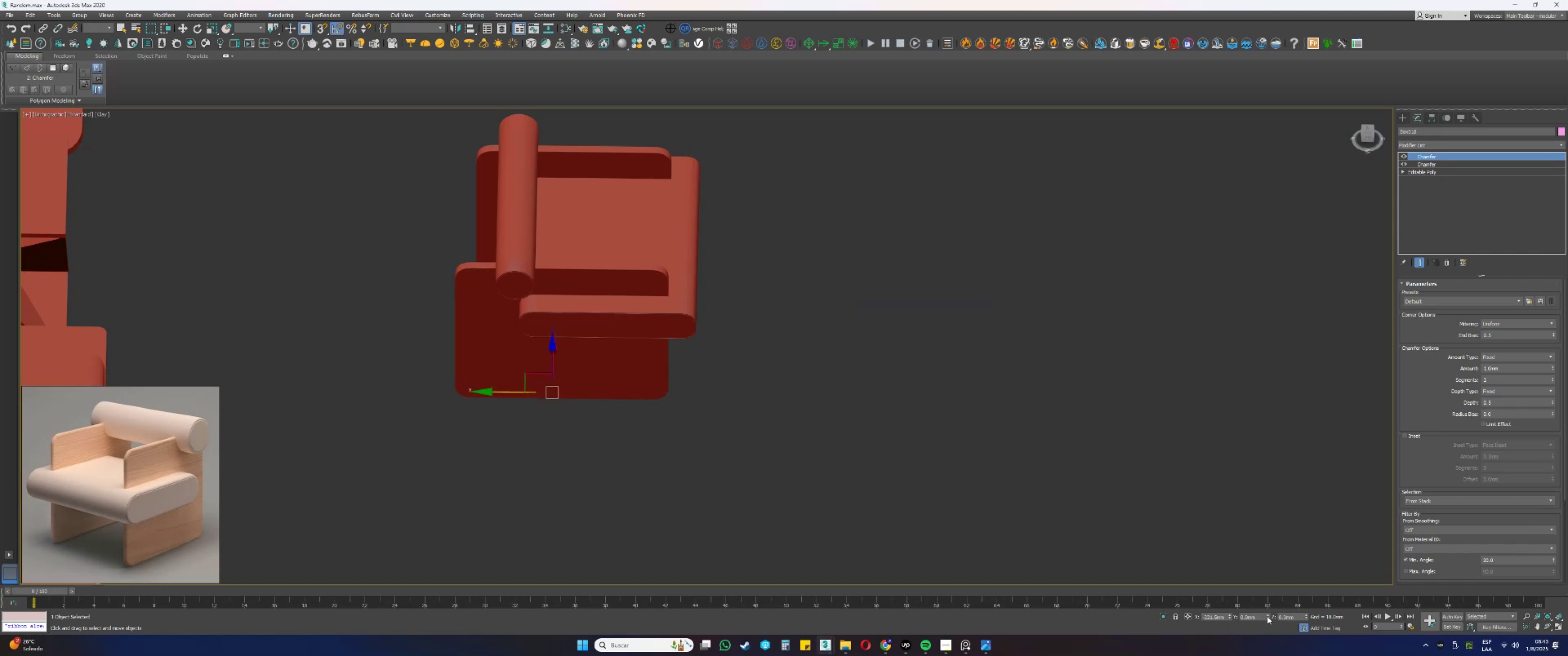 
key(Alt+AltLeft)
 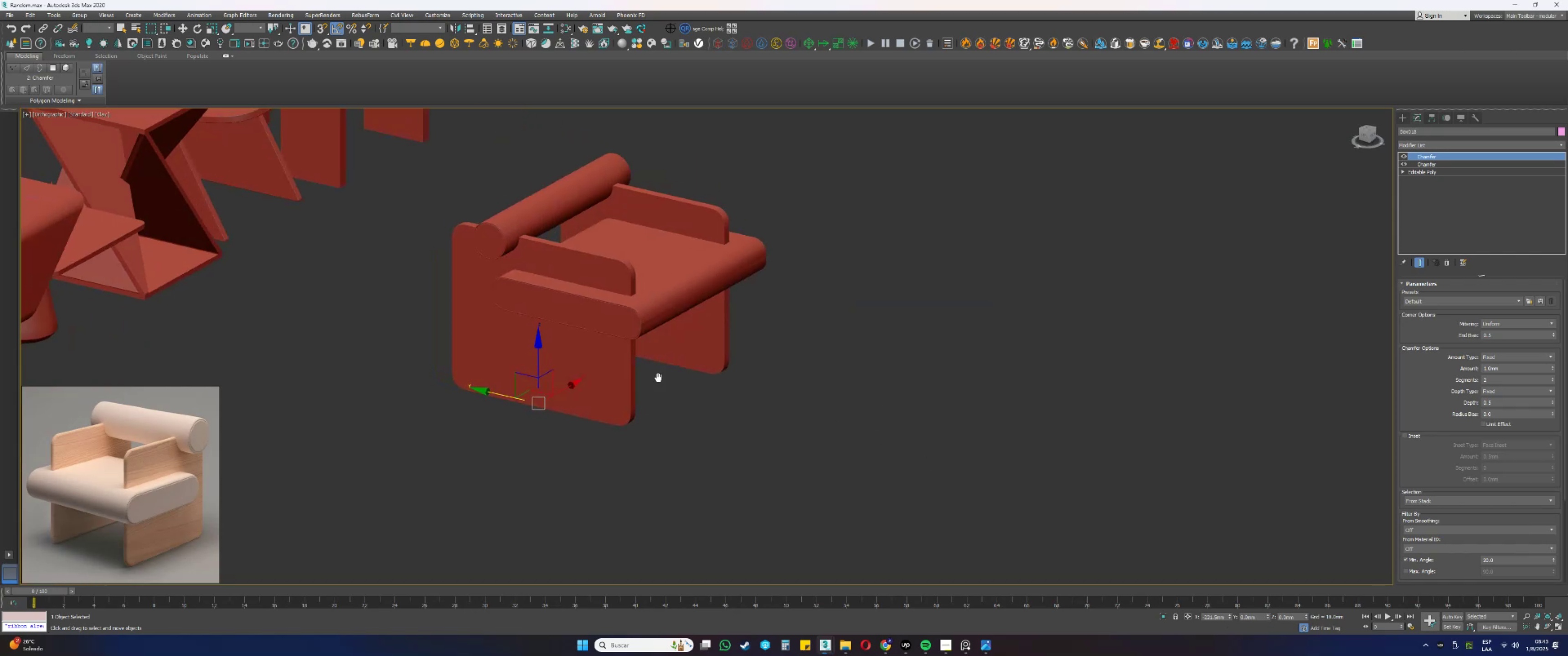 
key(F4)
 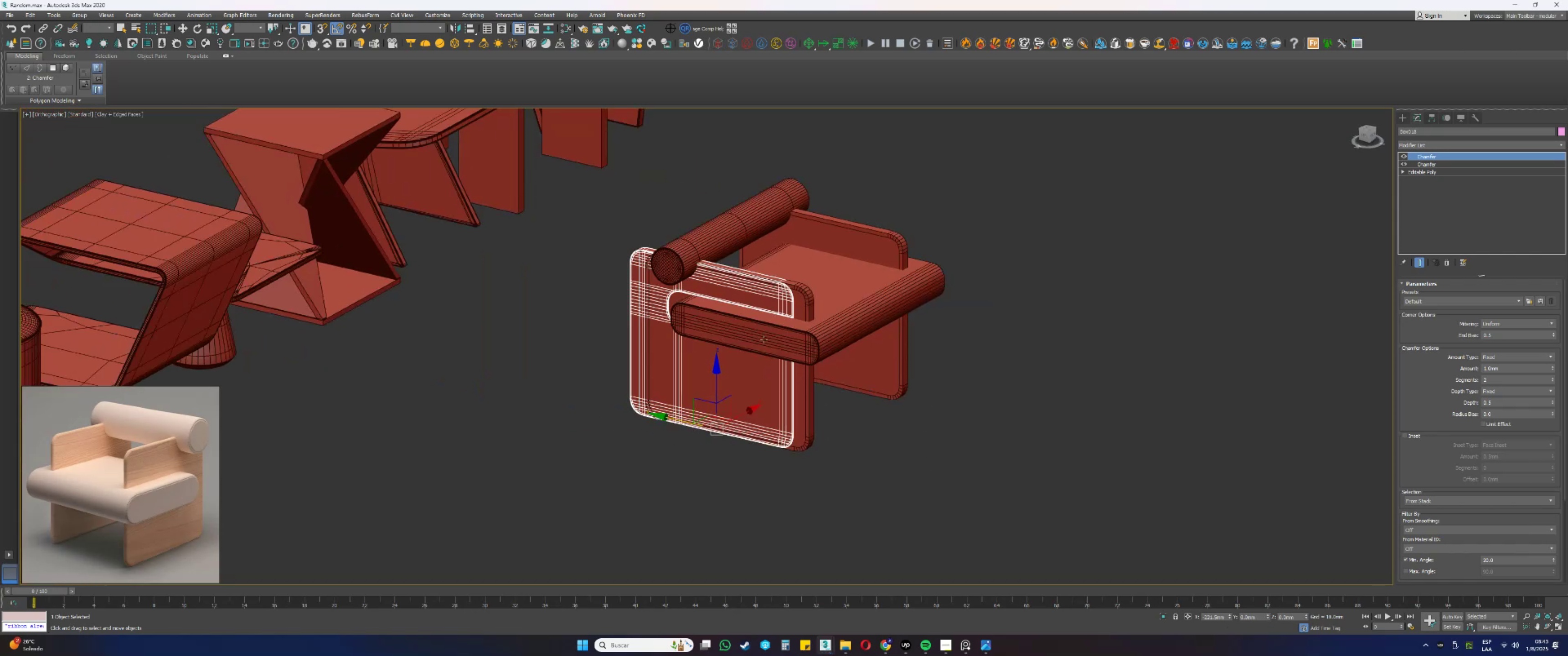 
scroll: coordinate [800, 337], scroll_direction: up, amount: 2.0
 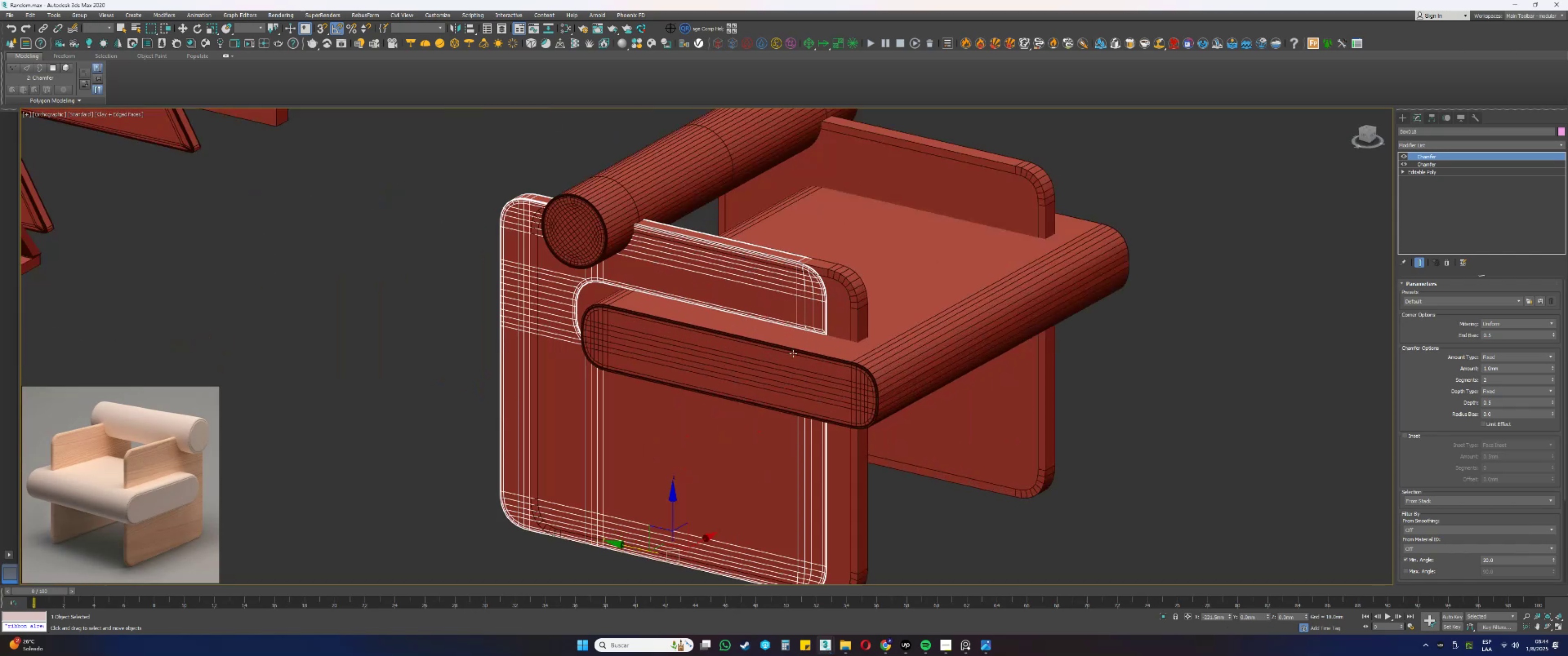 
key(Alt+AltLeft)
 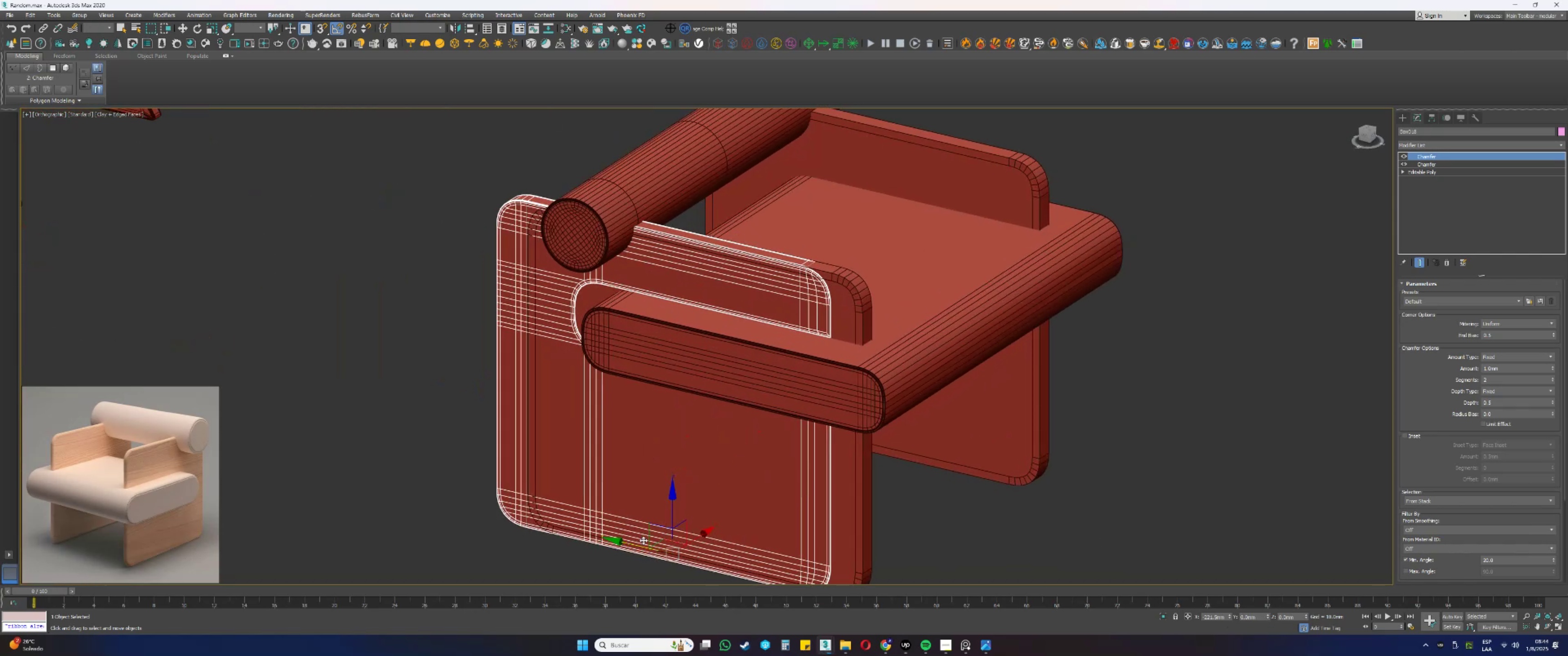 
left_click_drag(start_coordinate=[633, 545], to_coordinate=[660, 549])
 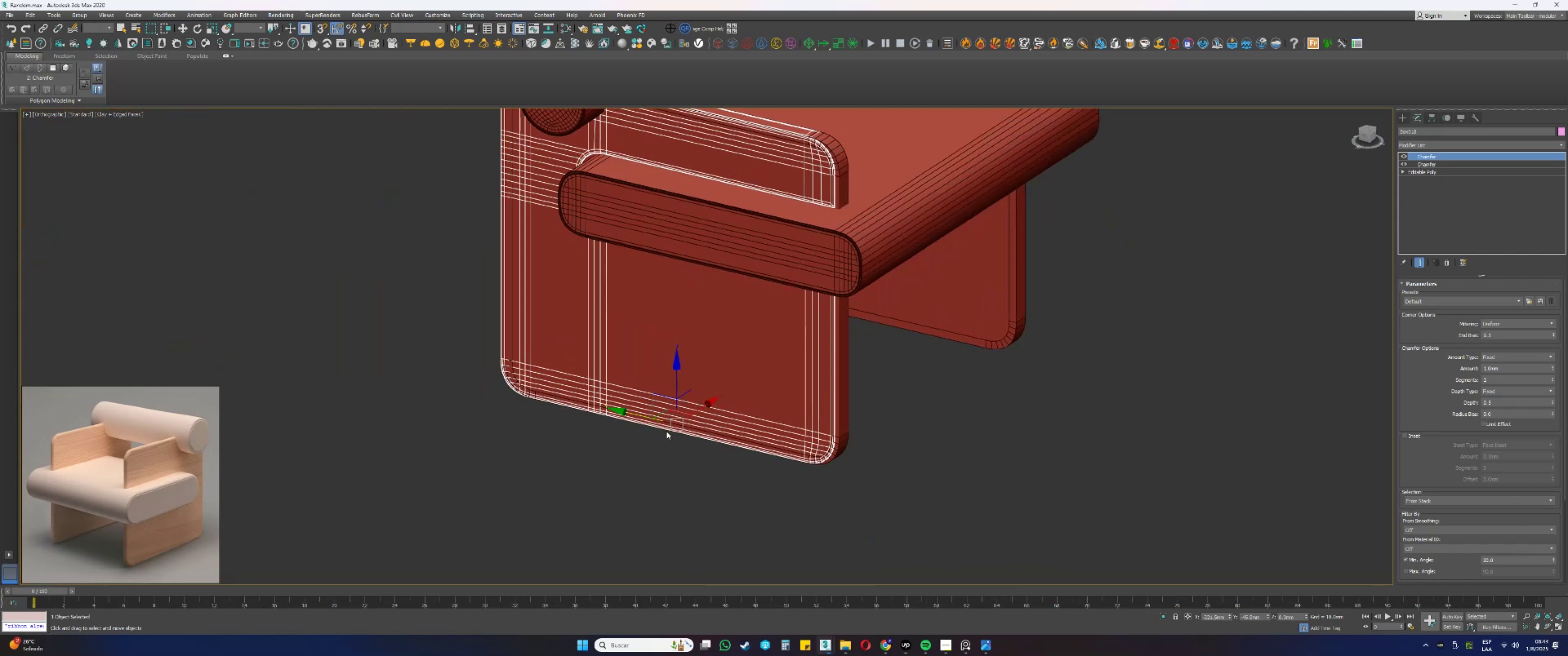 
left_click_drag(start_coordinate=[634, 412], to_coordinate=[997, 471])
 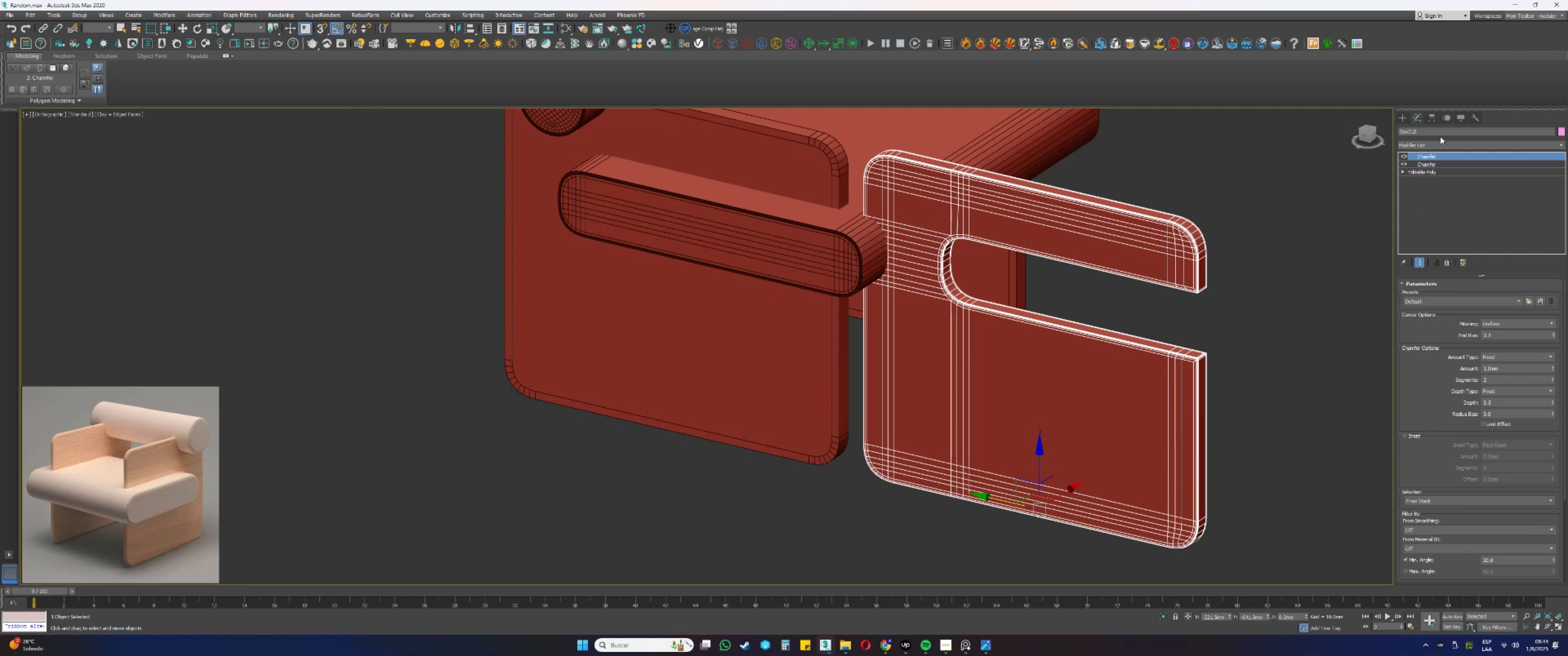 
left_click([1429, 116])
 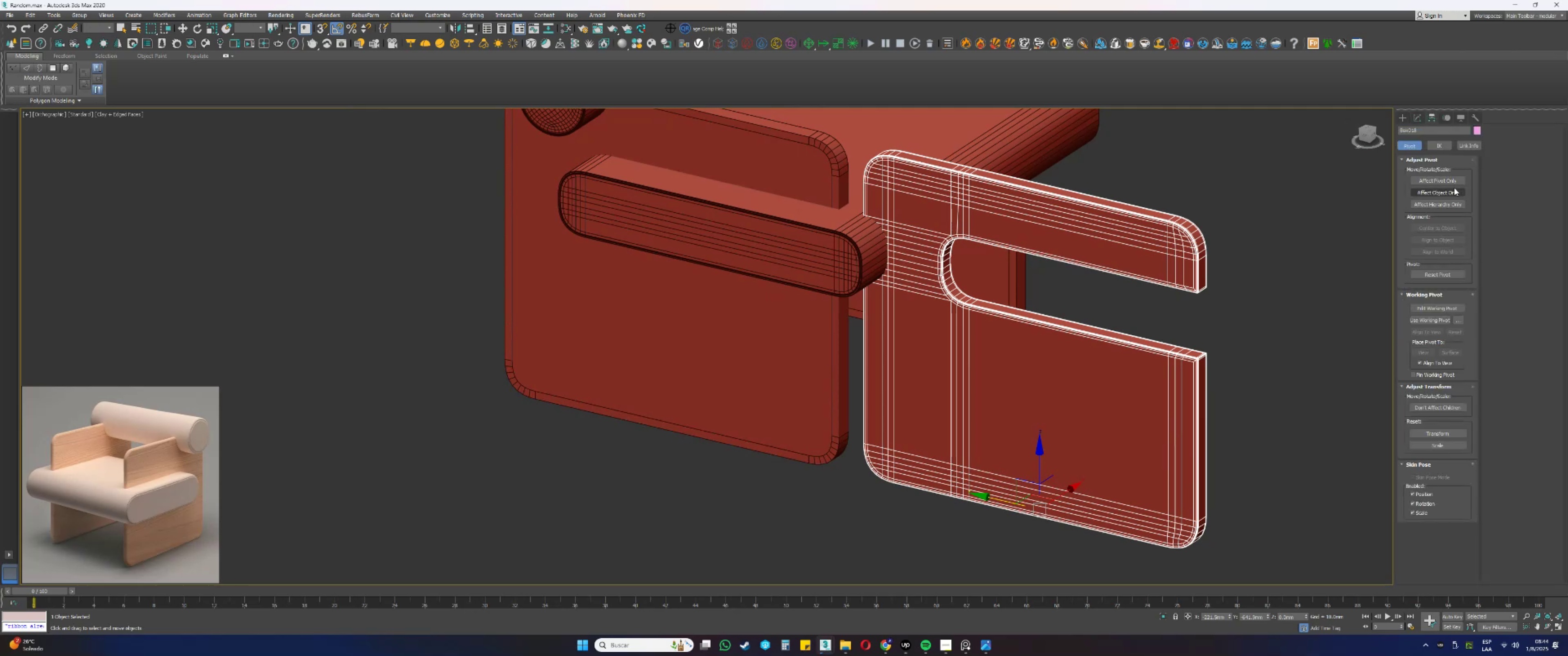 
left_click([1438, 179])
 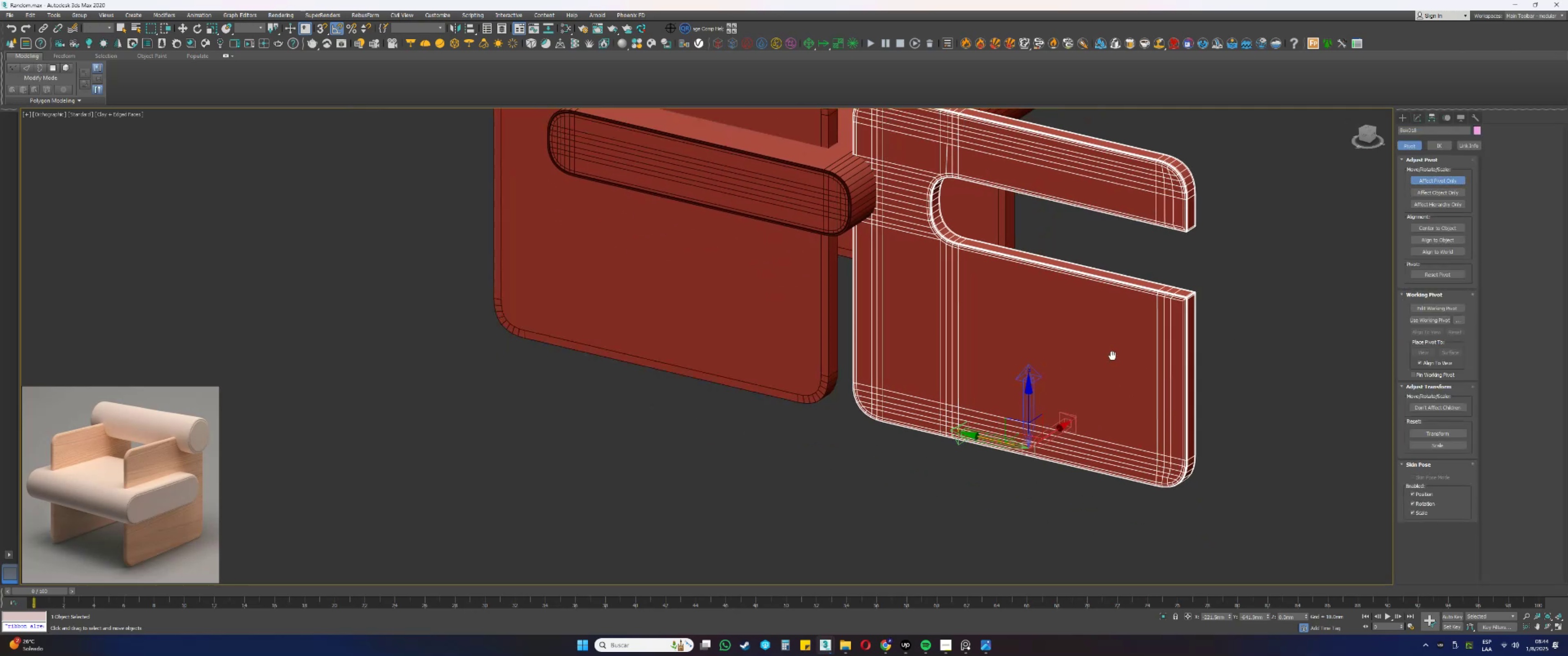 
scroll: coordinate [1002, 400], scroll_direction: up, amount: 2.0
 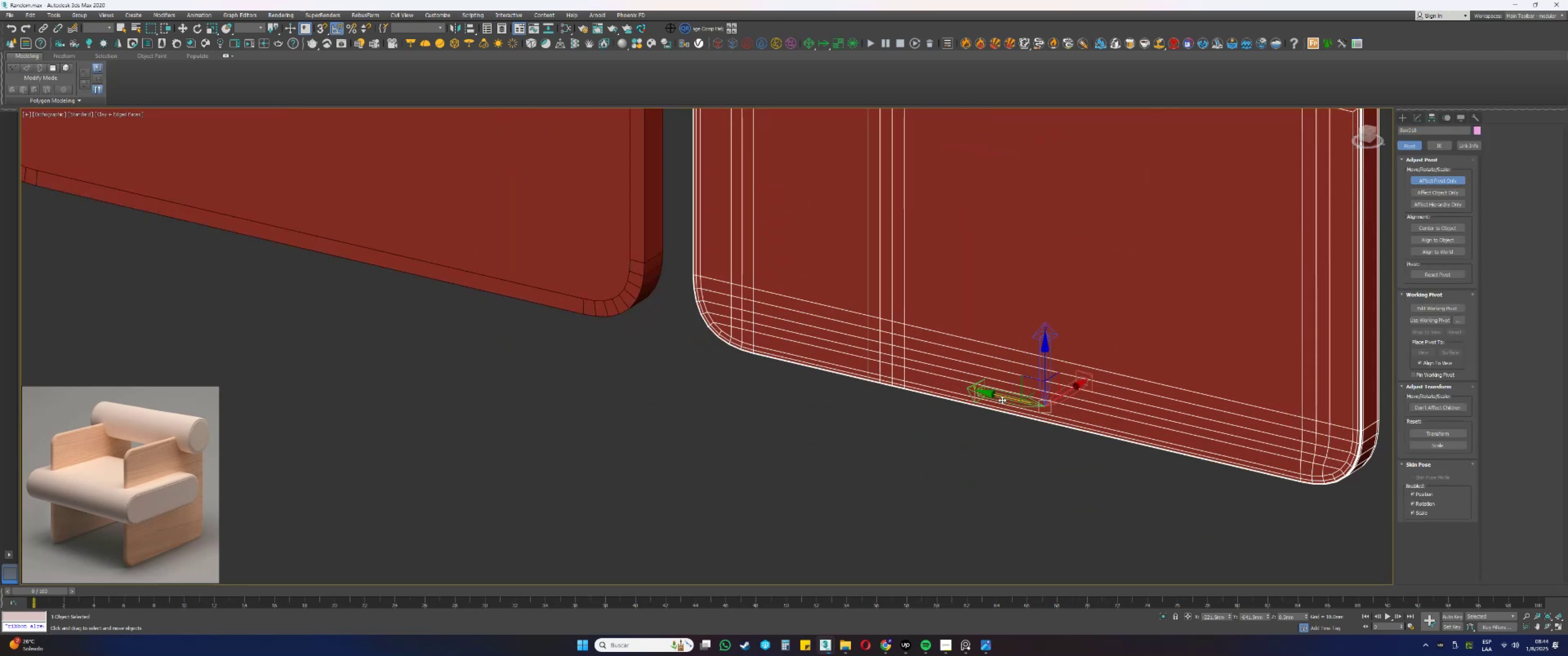 
key(S)
 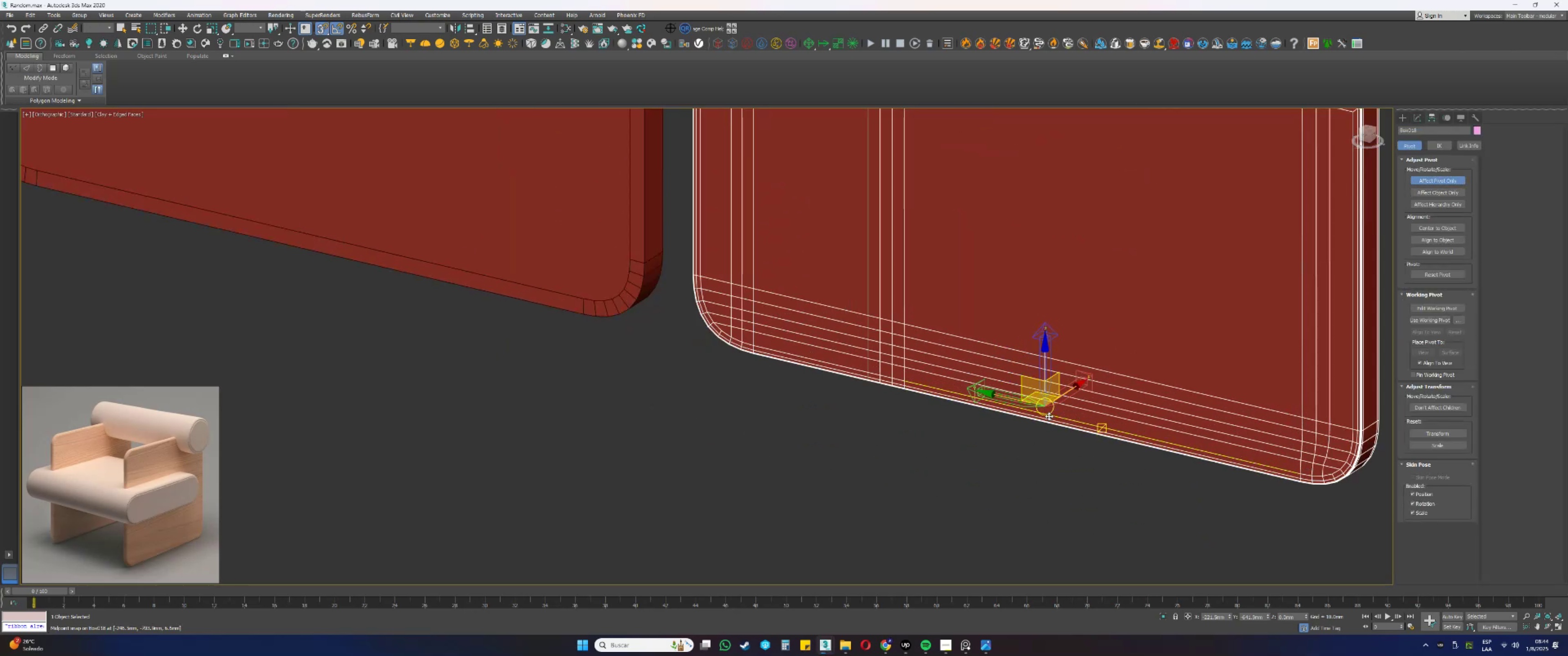 
left_click_drag(start_coordinate=[1049, 415], to_coordinate=[1300, 474])
 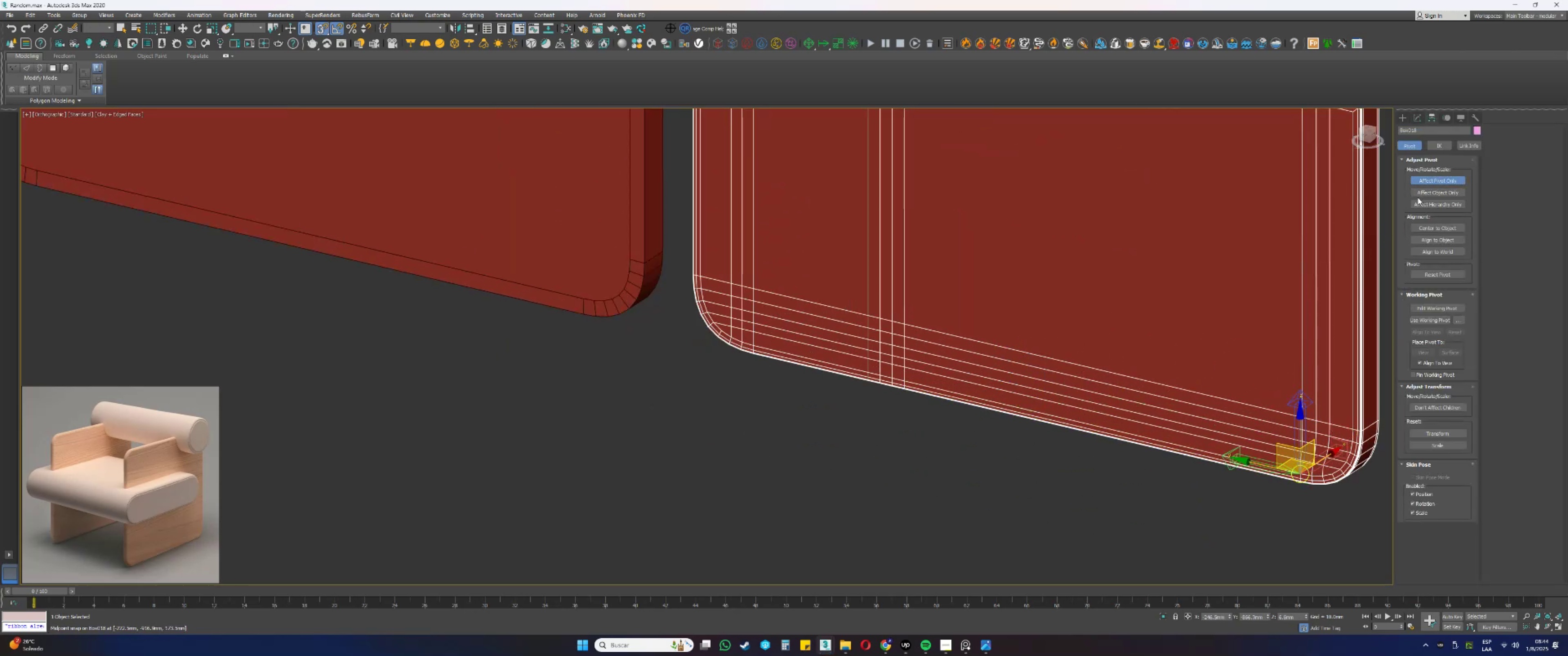 
left_click([1422, 182])
 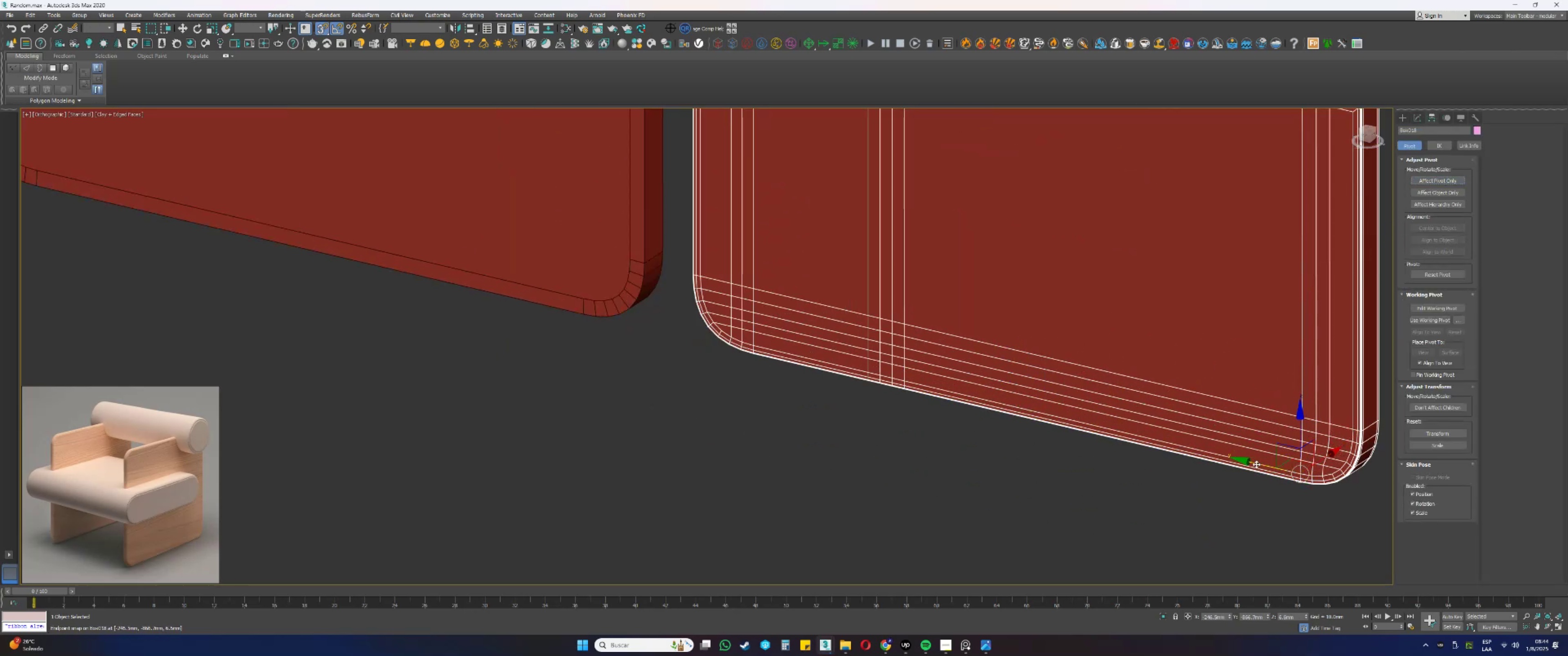 
left_click_drag(start_coordinate=[1254, 462], to_coordinate=[581, 299])
 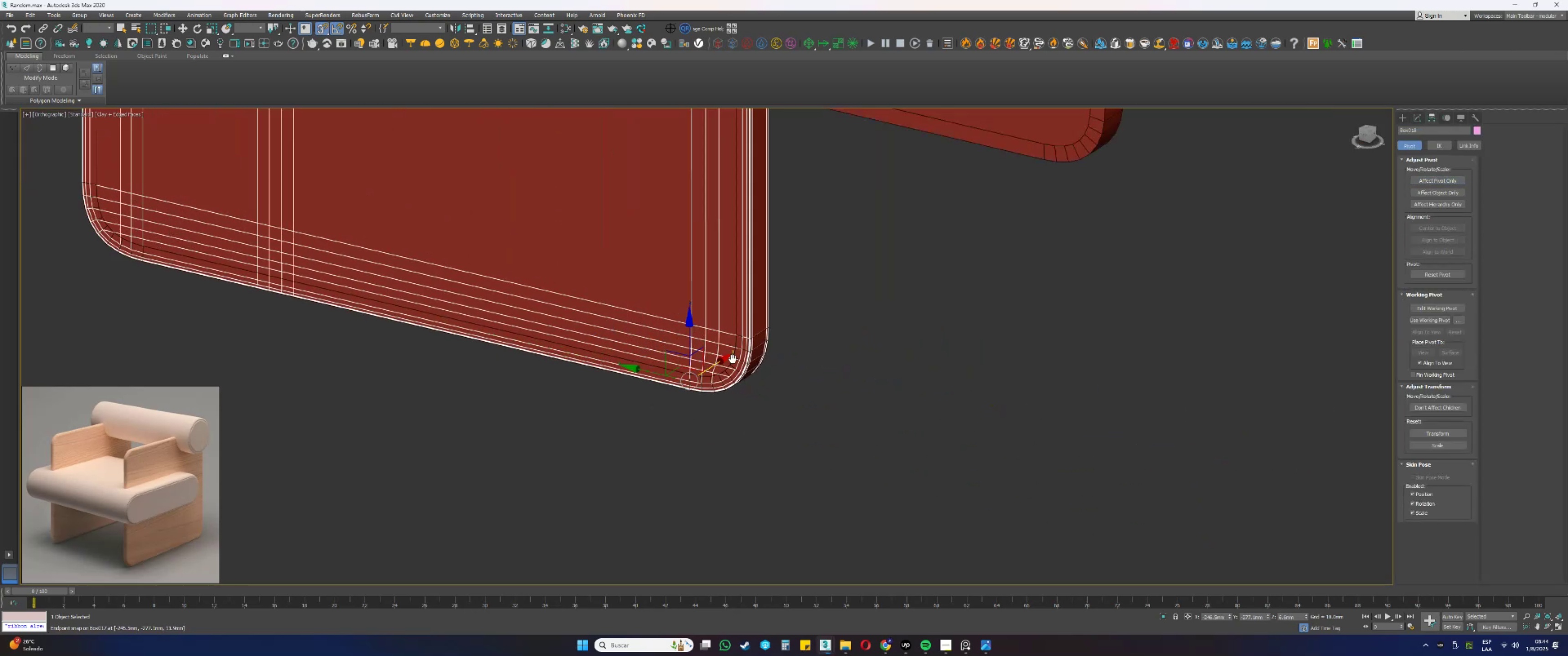 
scroll: coordinate [813, 355], scroll_direction: up, amount: 3.0
 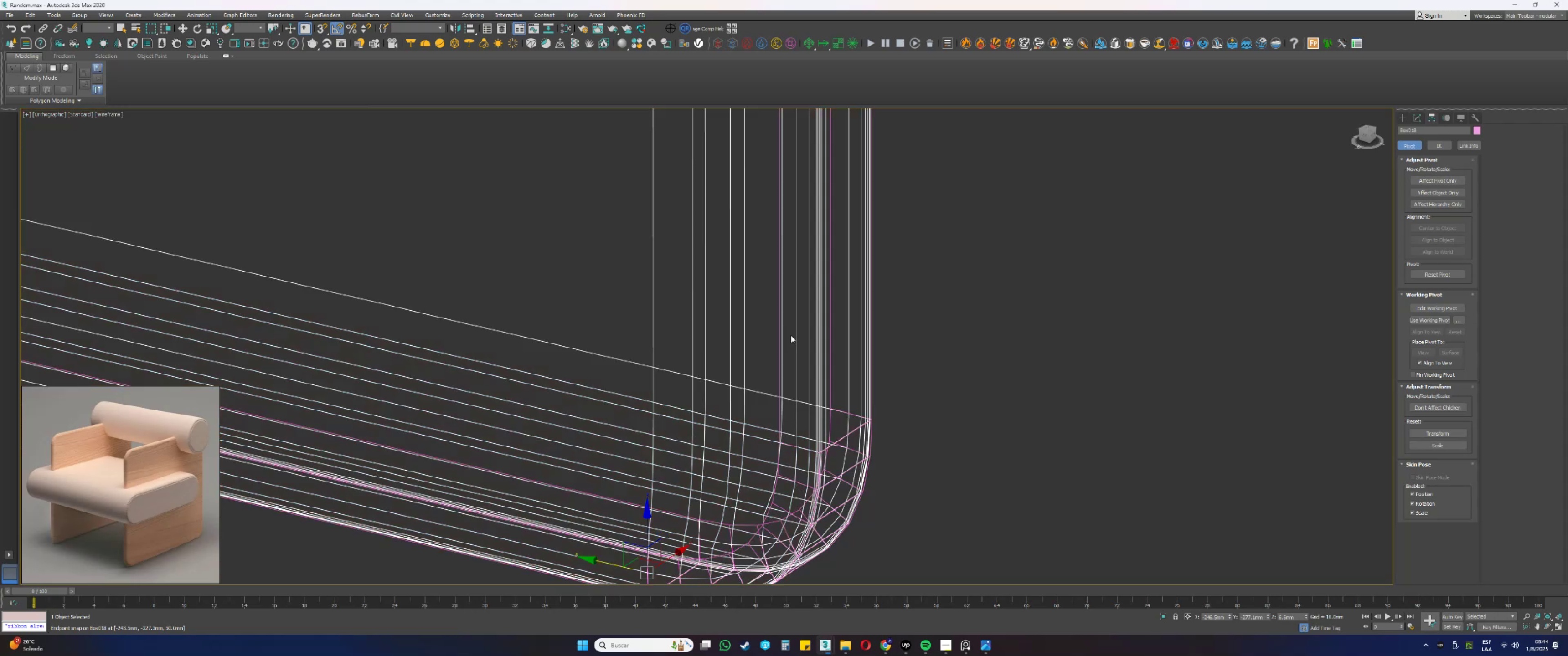 
key(S)
 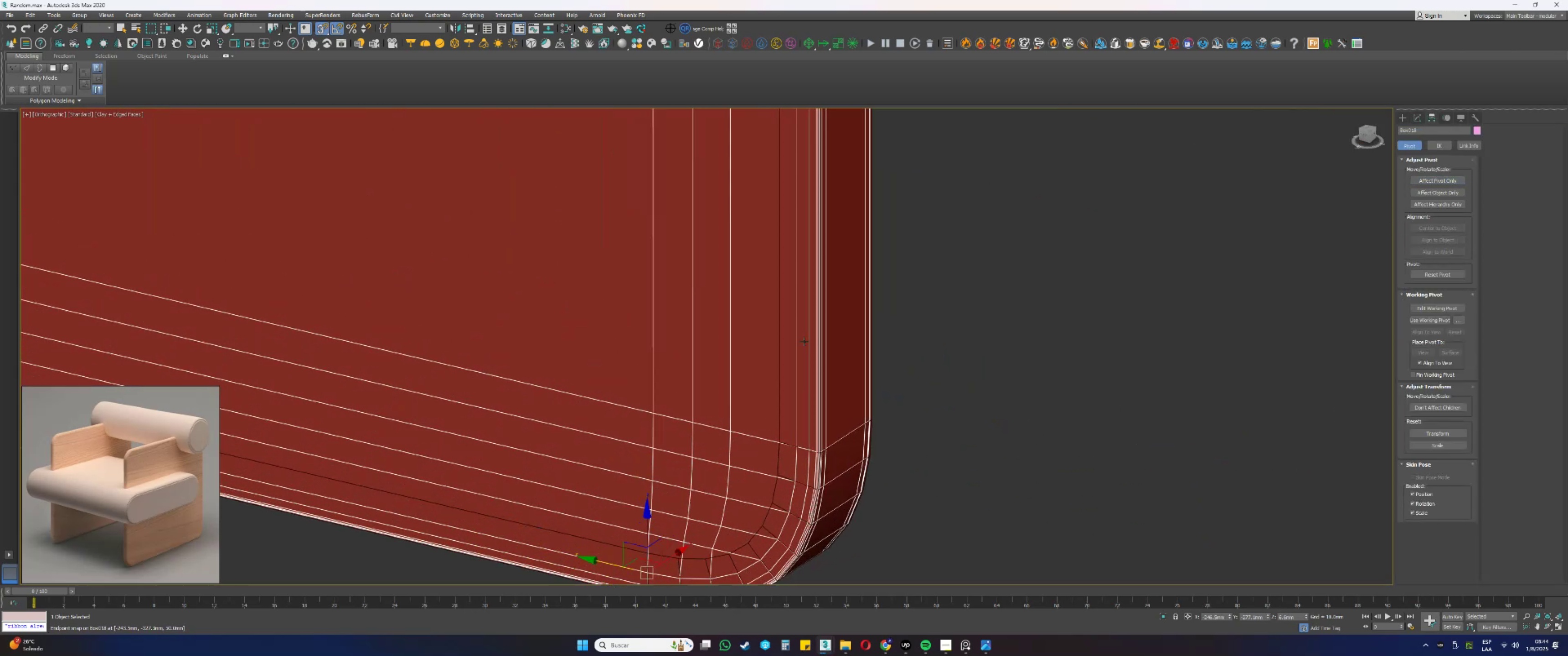 
key(F3)
 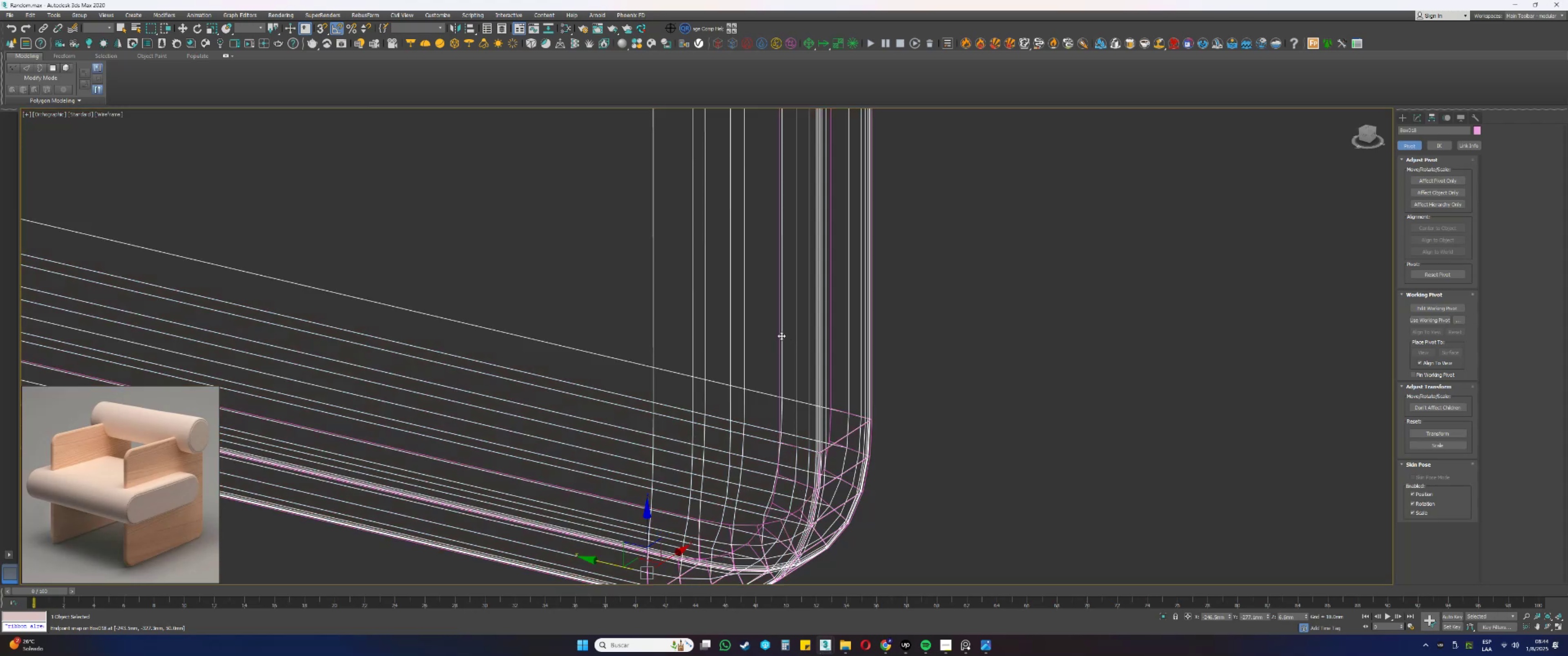 
left_click([779, 336])
 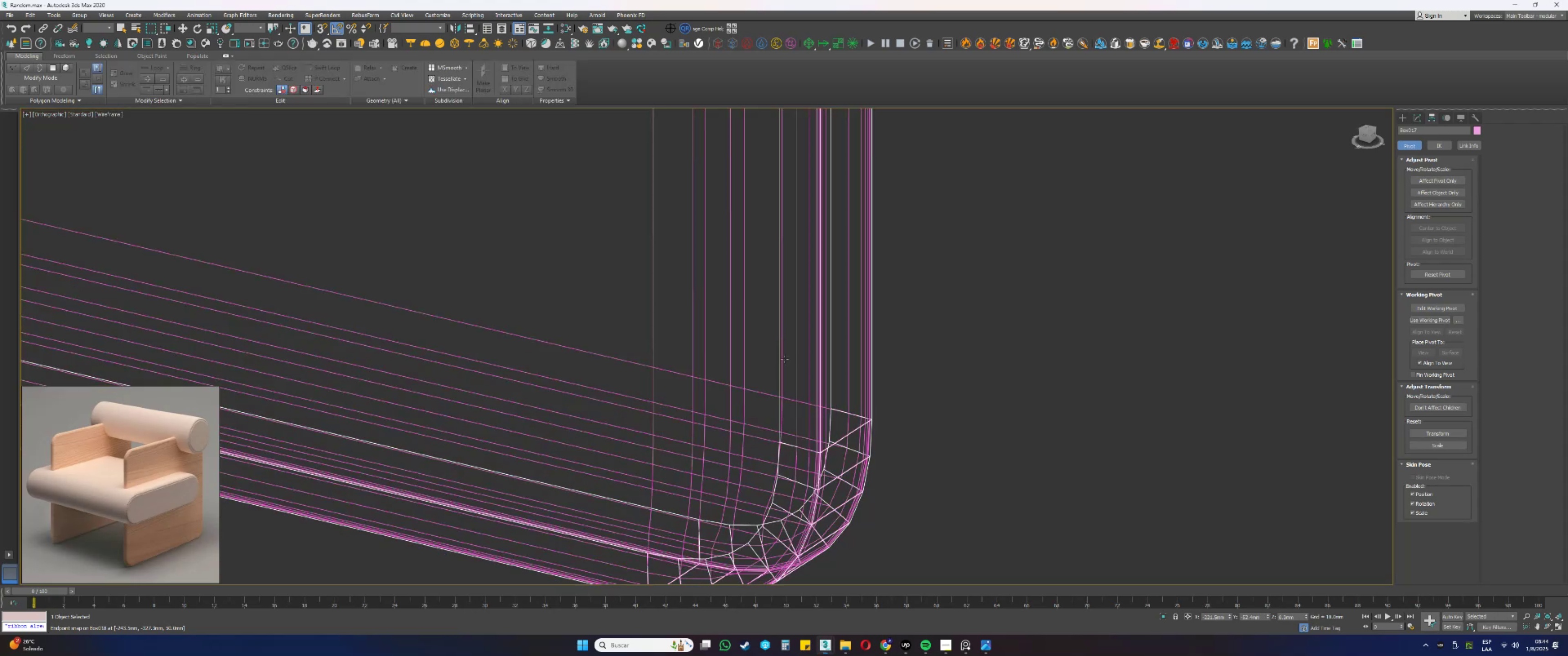 
key(F3)
 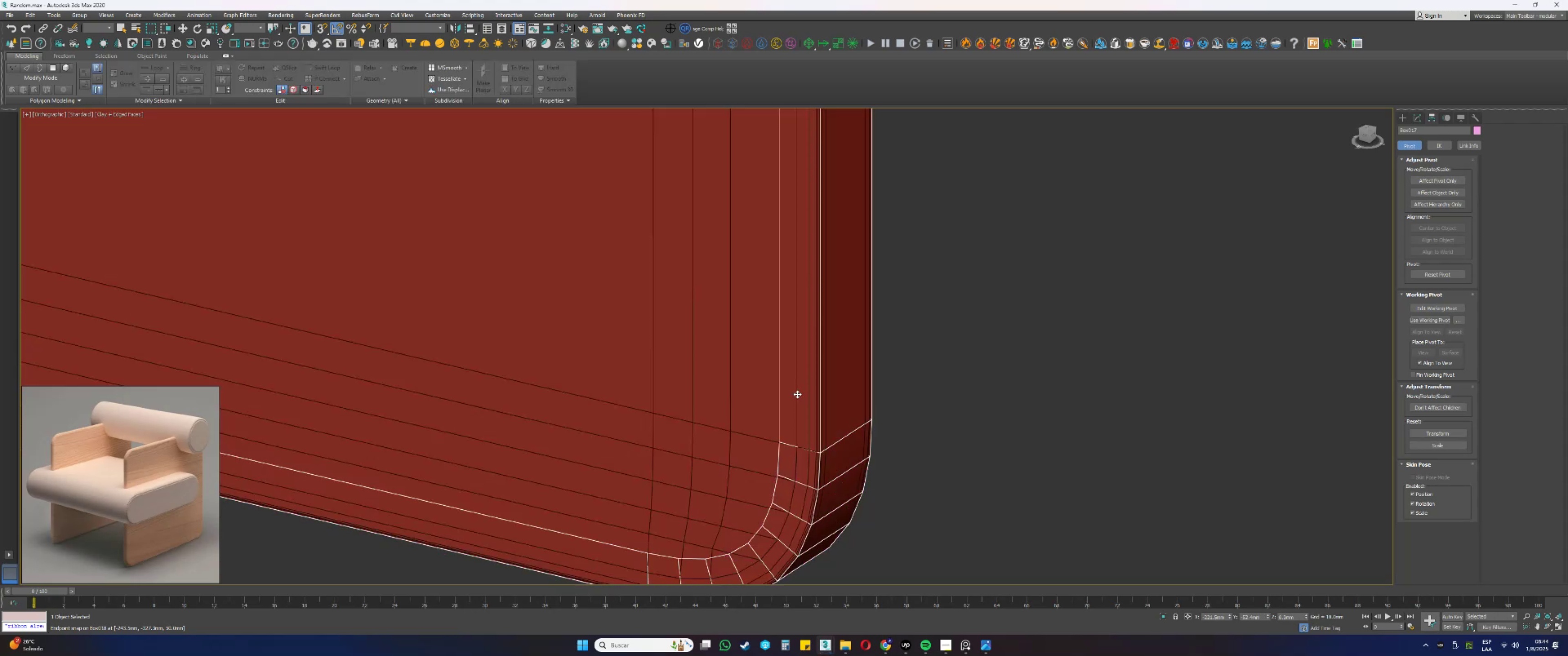 
scroll: coordinate [797, 394], scroll_direction: down, amount: 6.0
 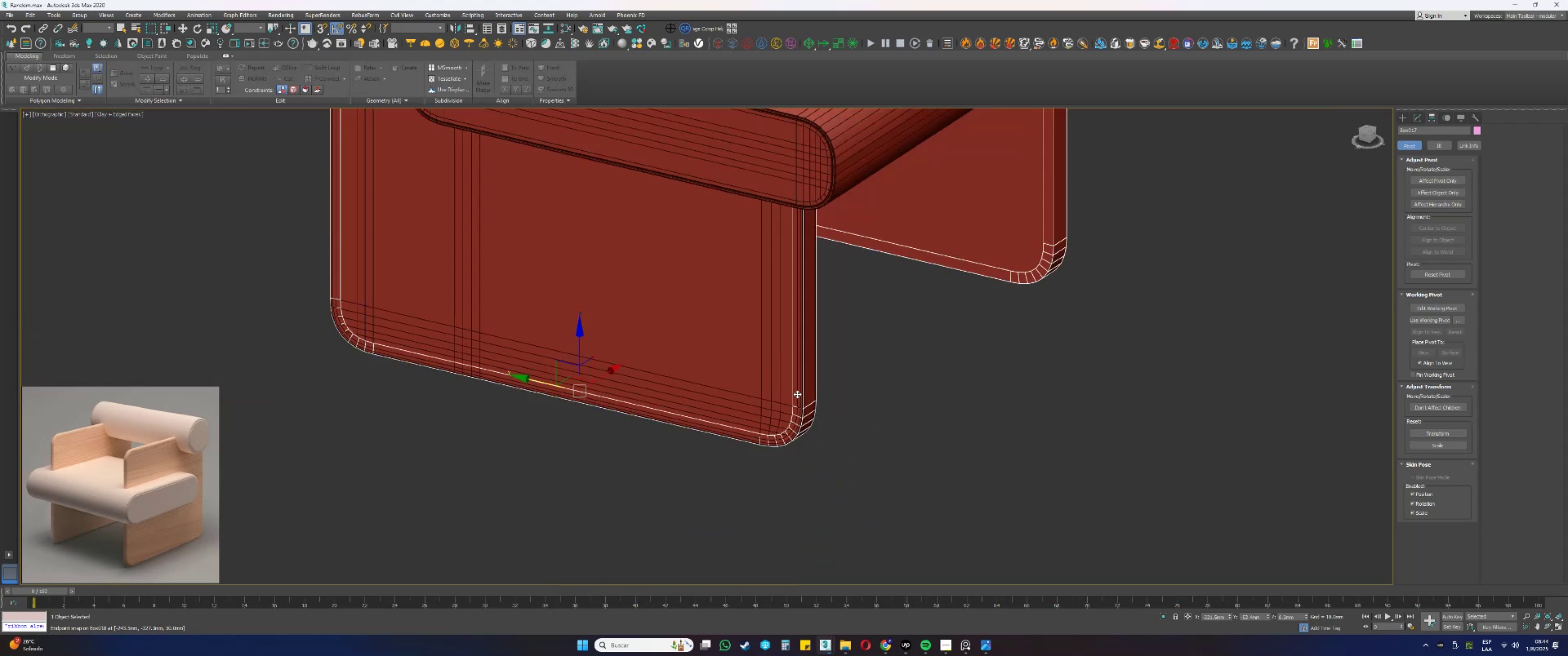 
key(Delete)
 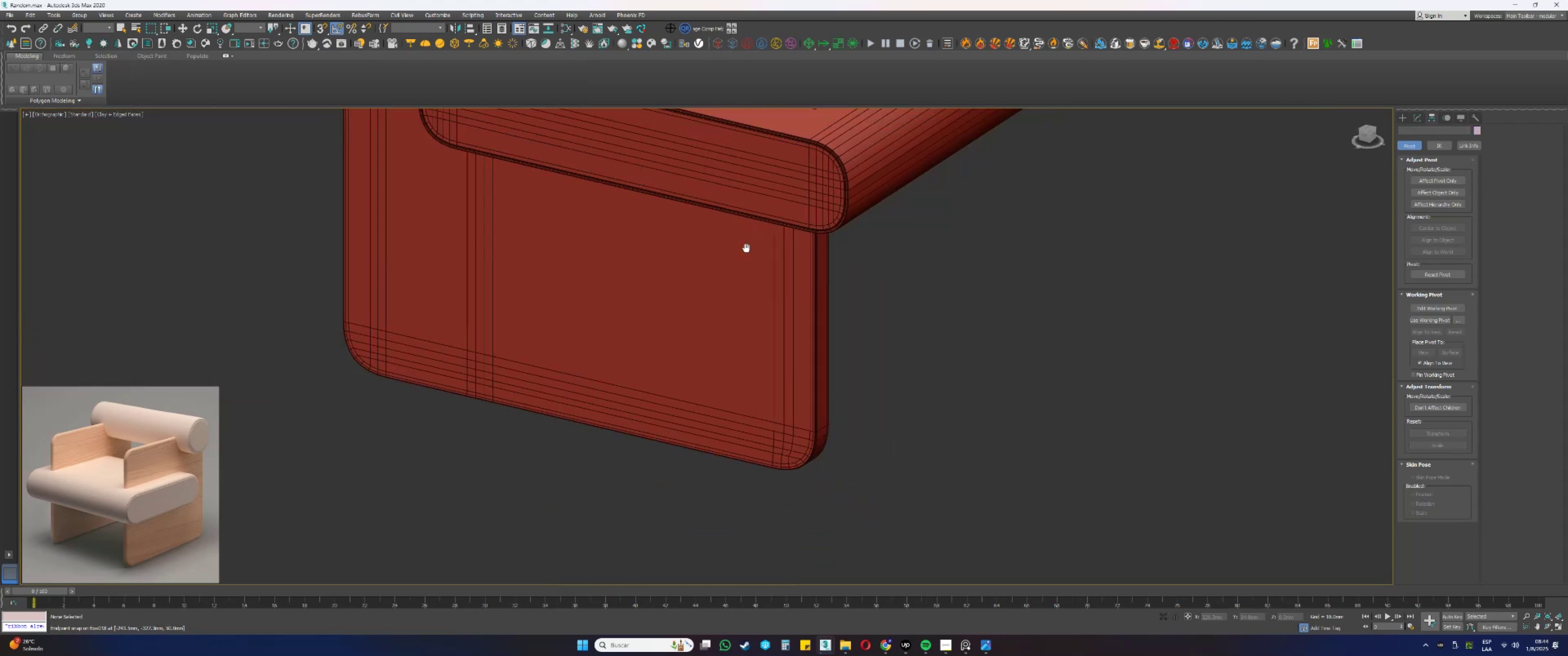 
scroll: coordinate [822, 456], scroll_direction: down, amount: 2.0
 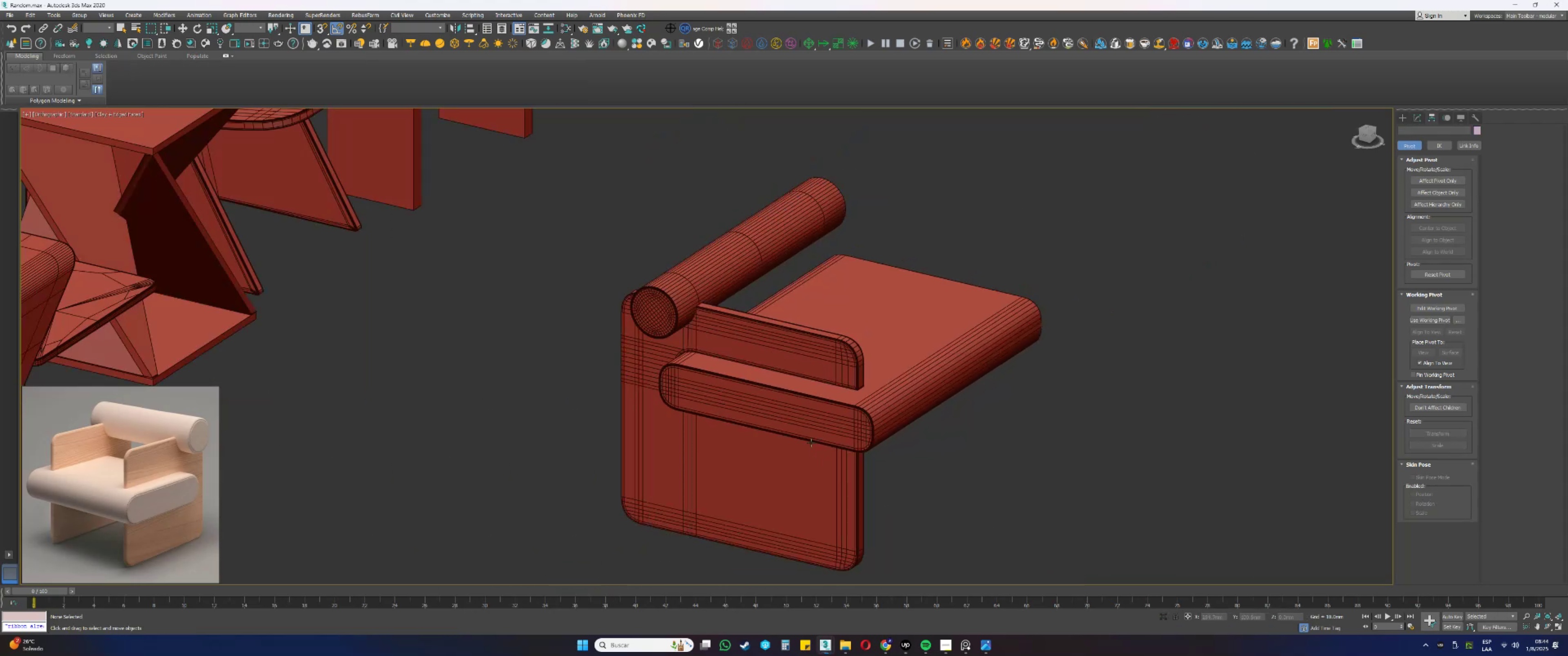 
key(Alt+AltLeft)
 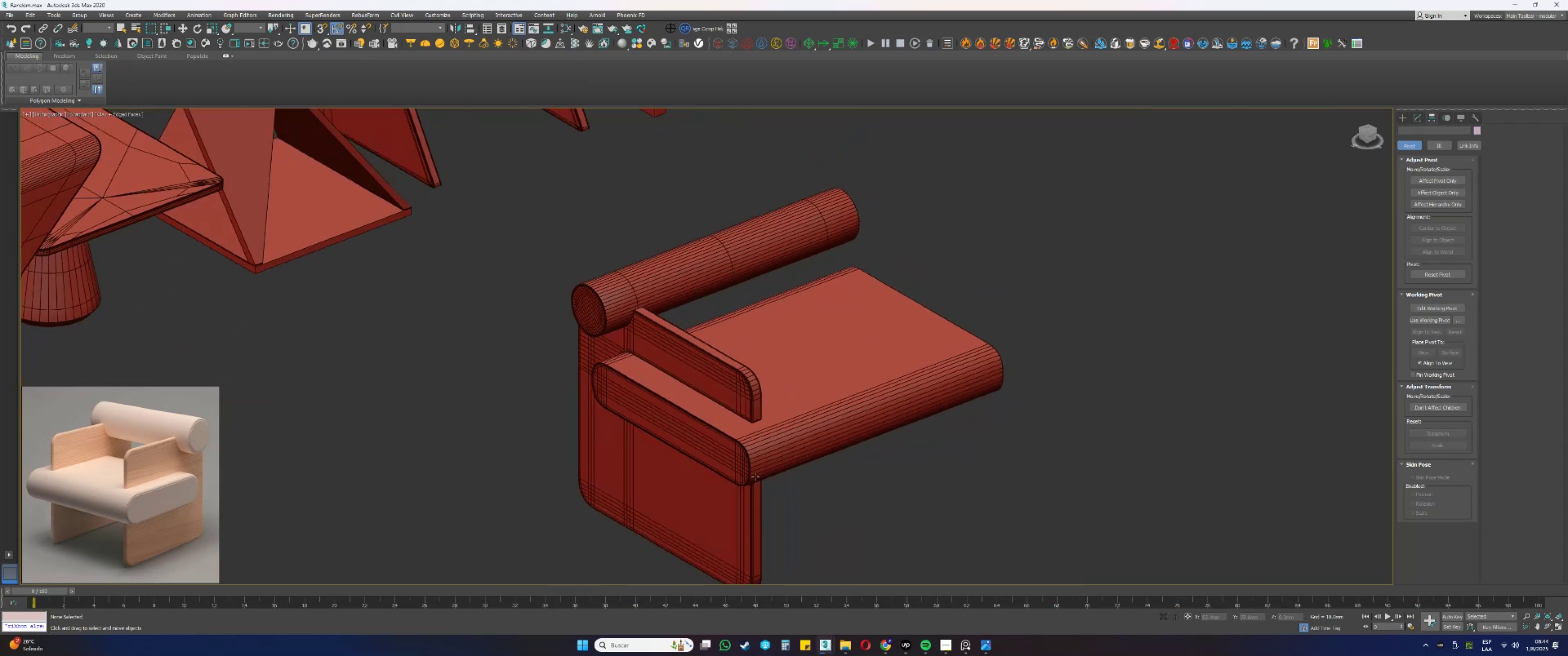 
left_click([715, 488])
 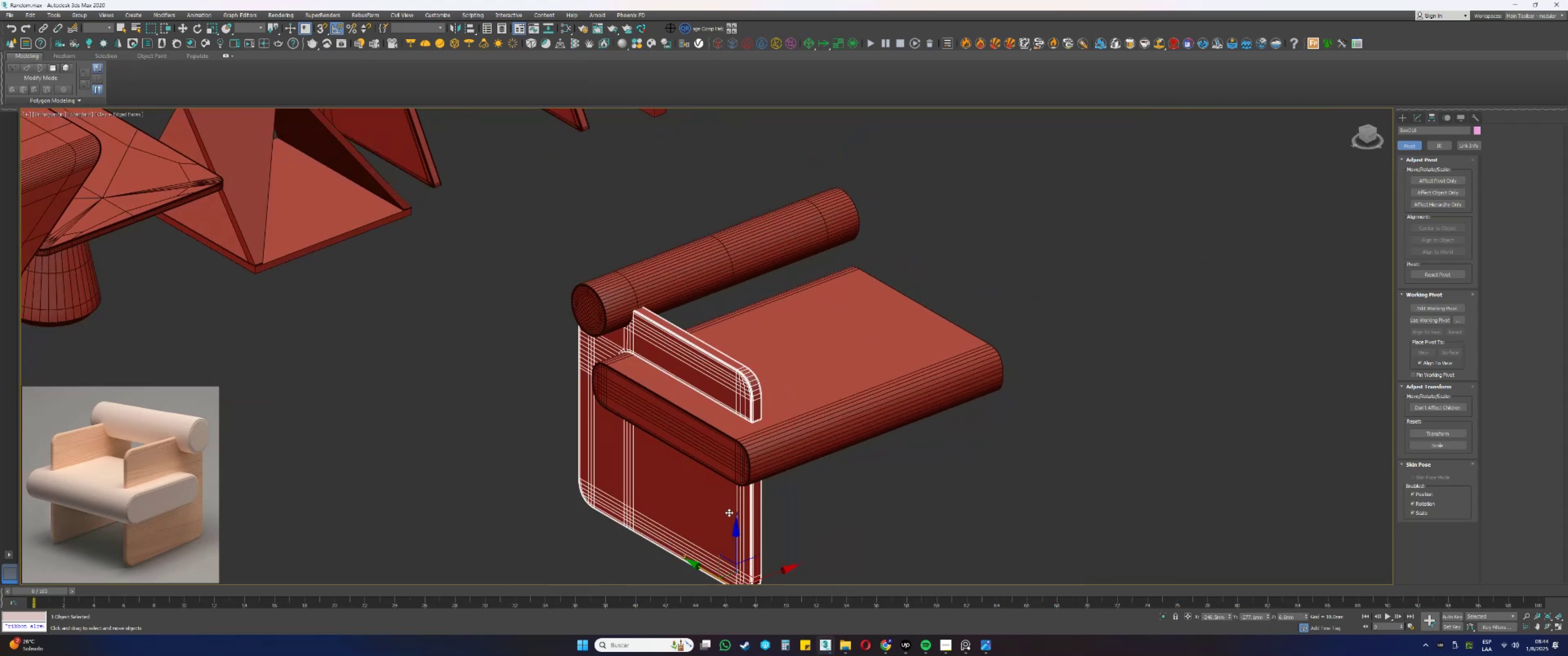 
key(Alt+AltLeft)
 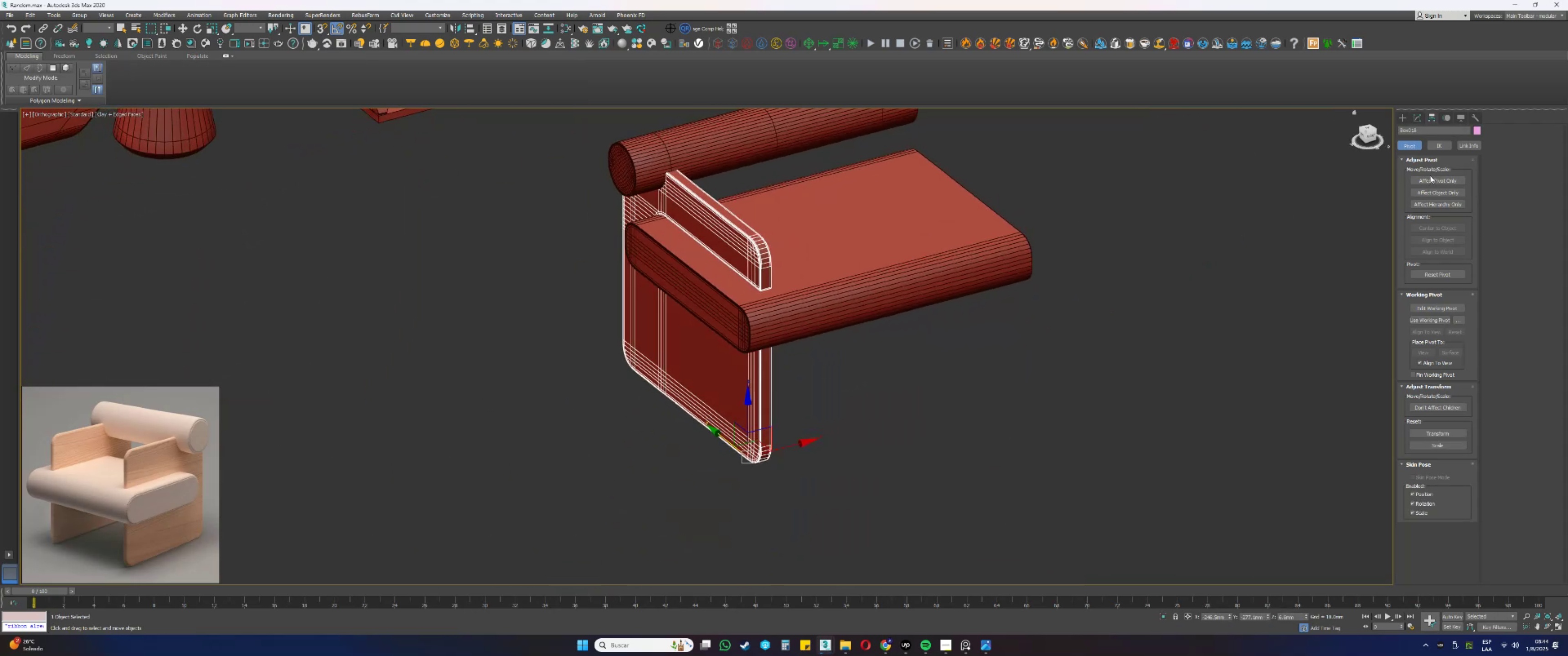 
type(wewwew)
 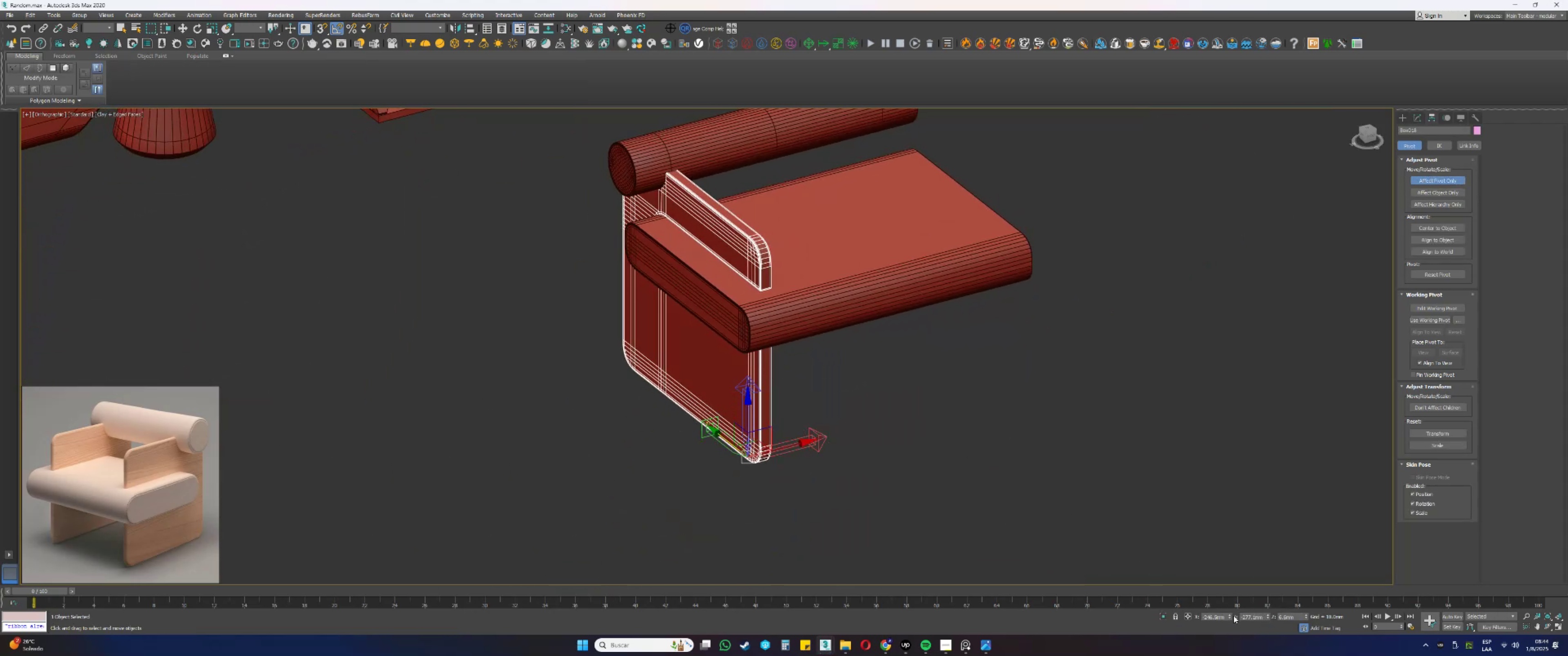 
right_click([1230, 617])
 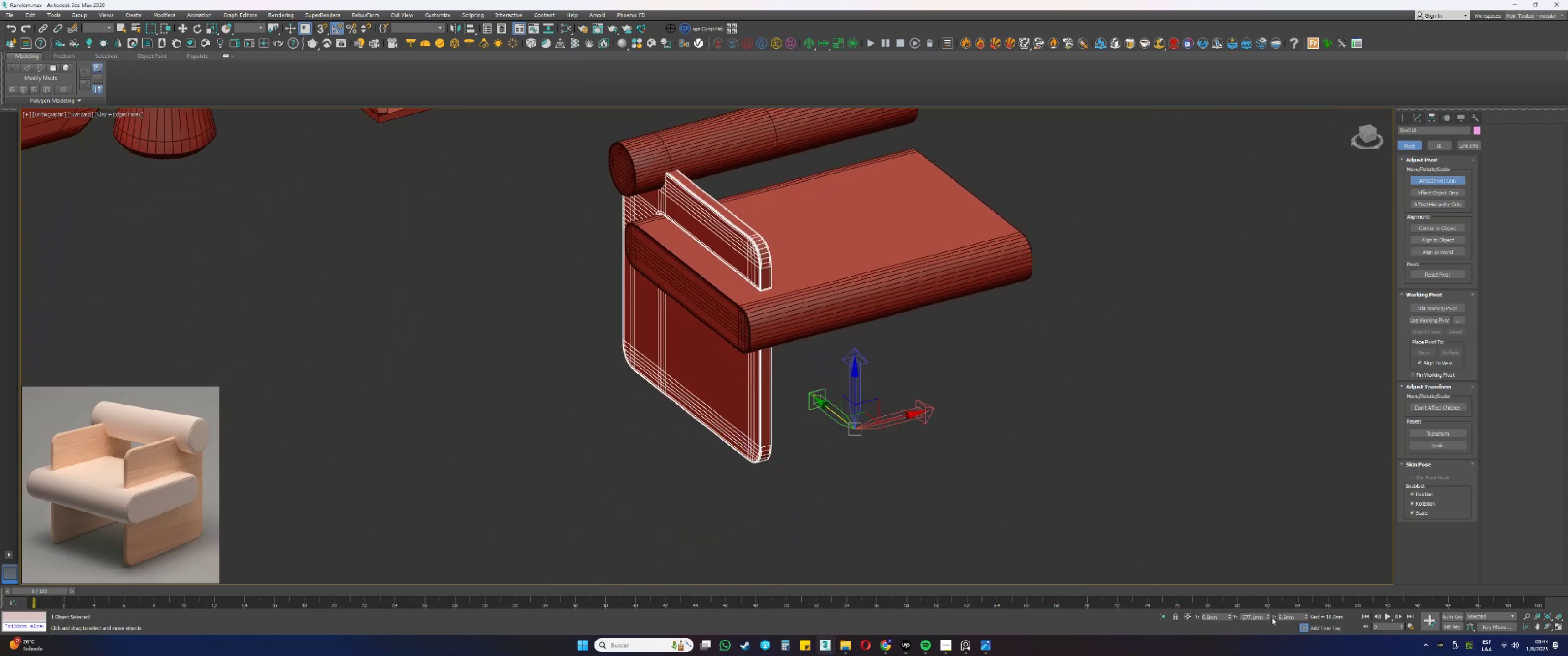 
right_click([1269, 617])
 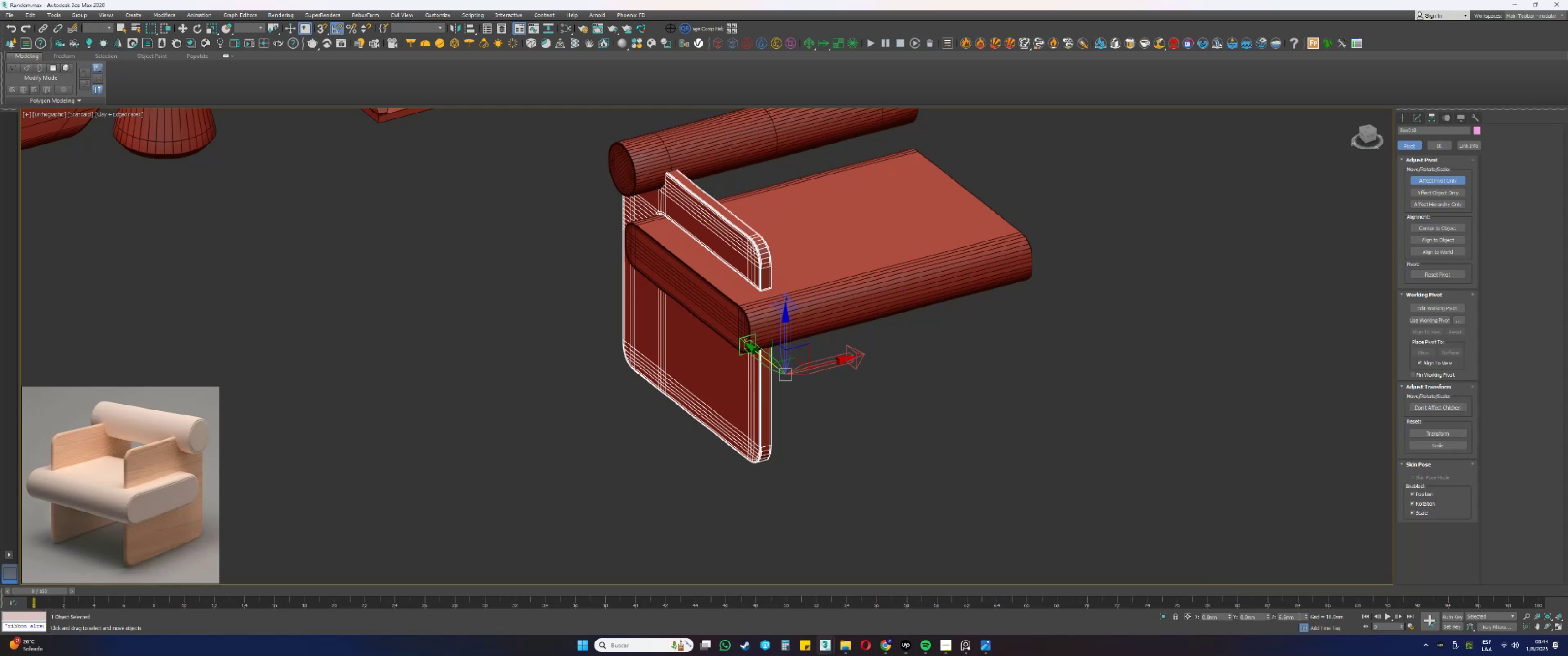 
right_click([1307, 615])
 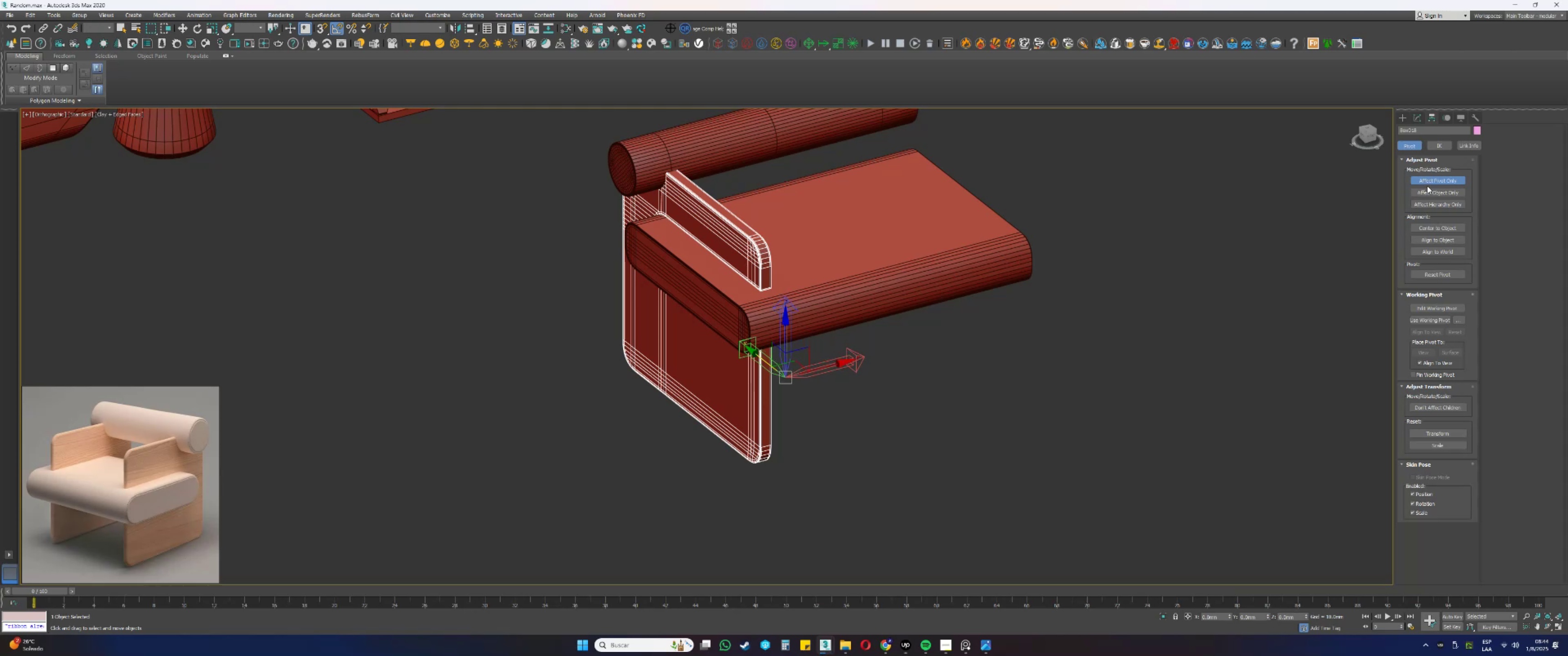 
double_click([1433, 179])
 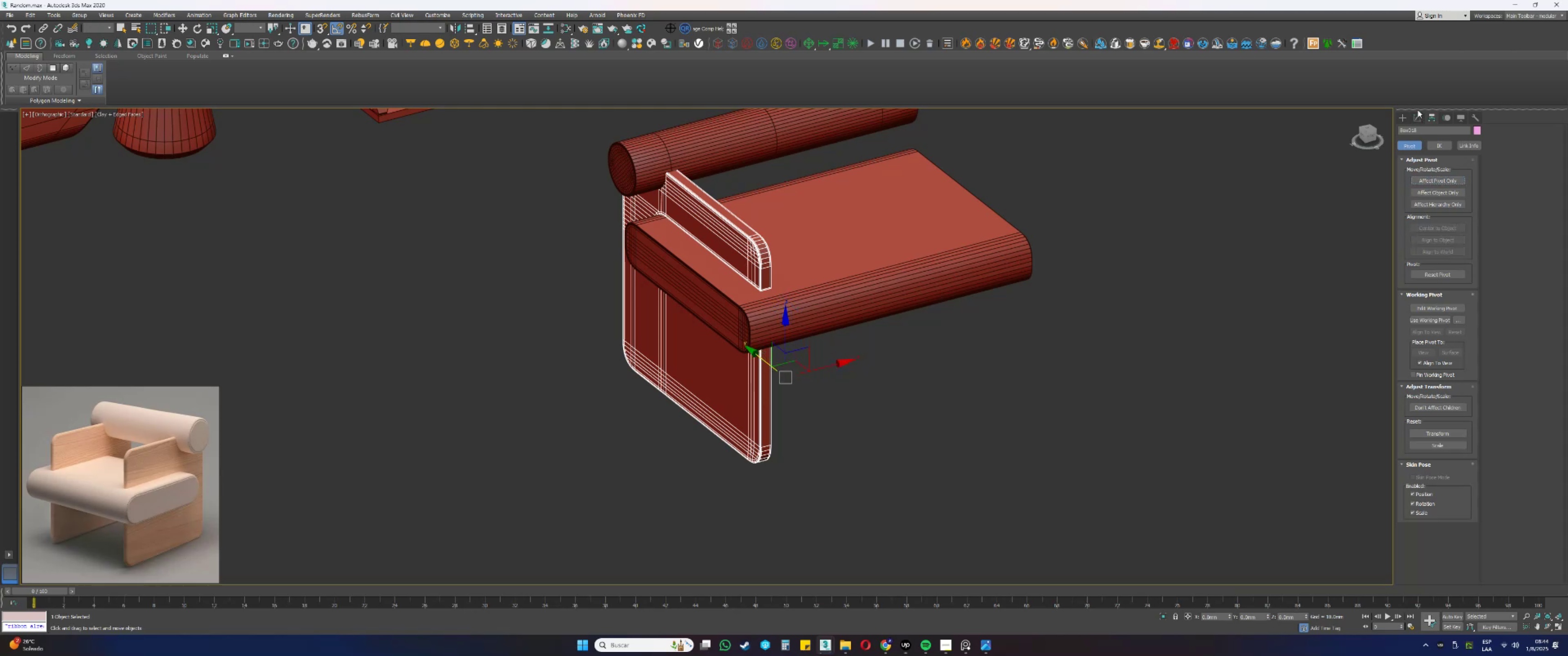 
double_click([1417, 113])
 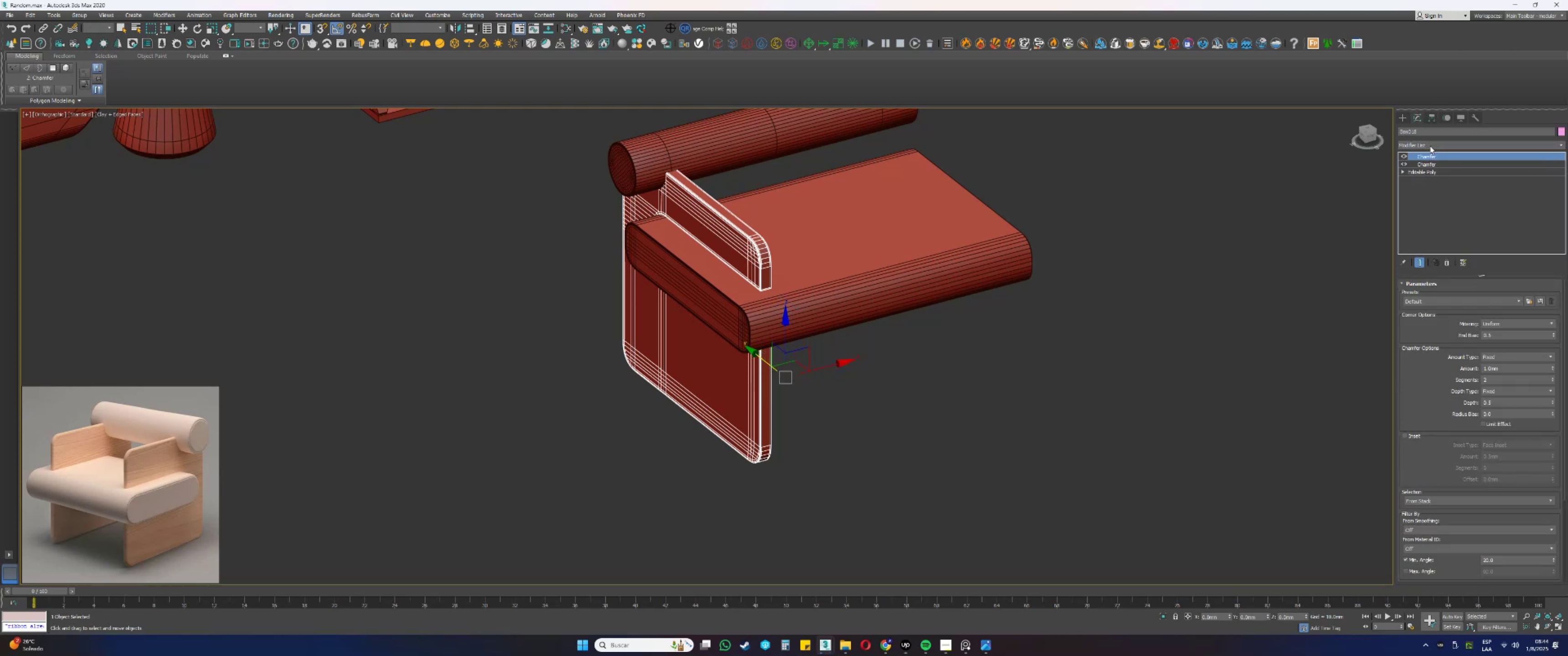 
left_click([1427, 145])
 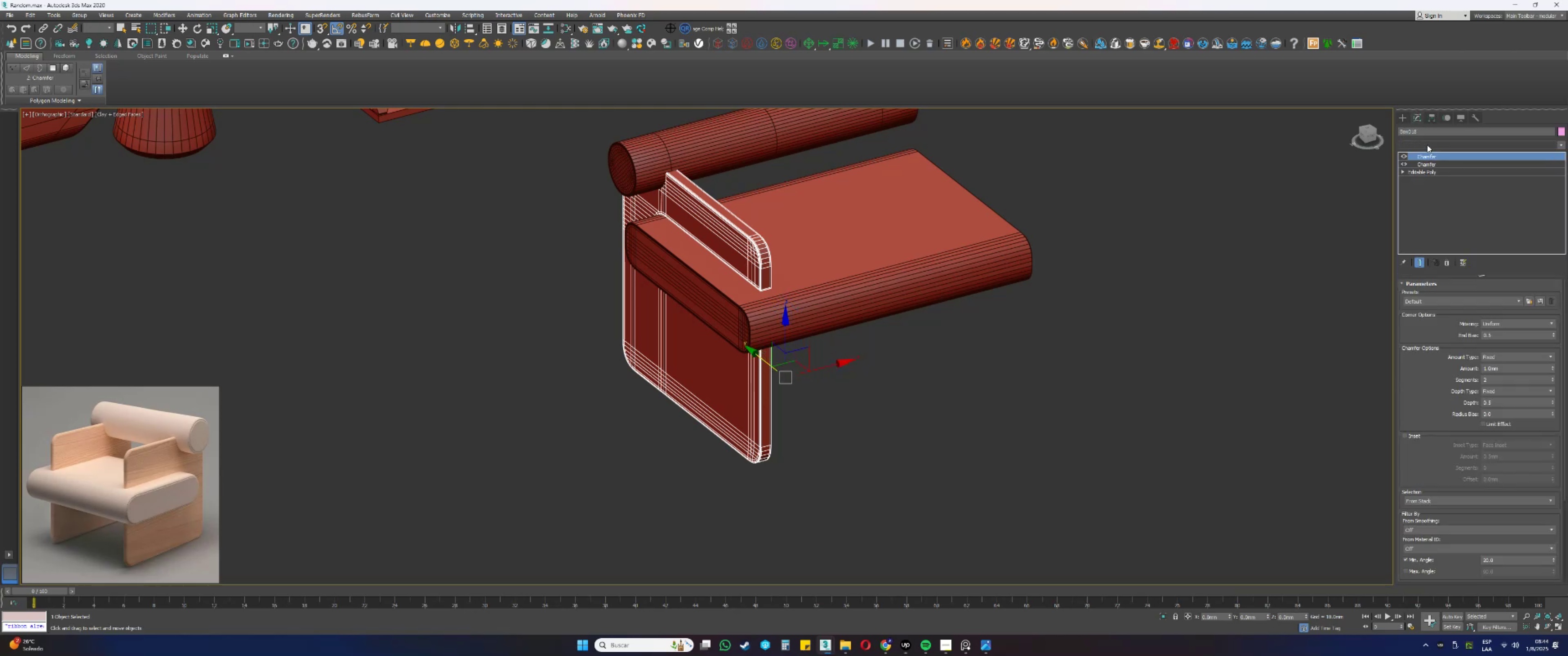 
type(sssss)
 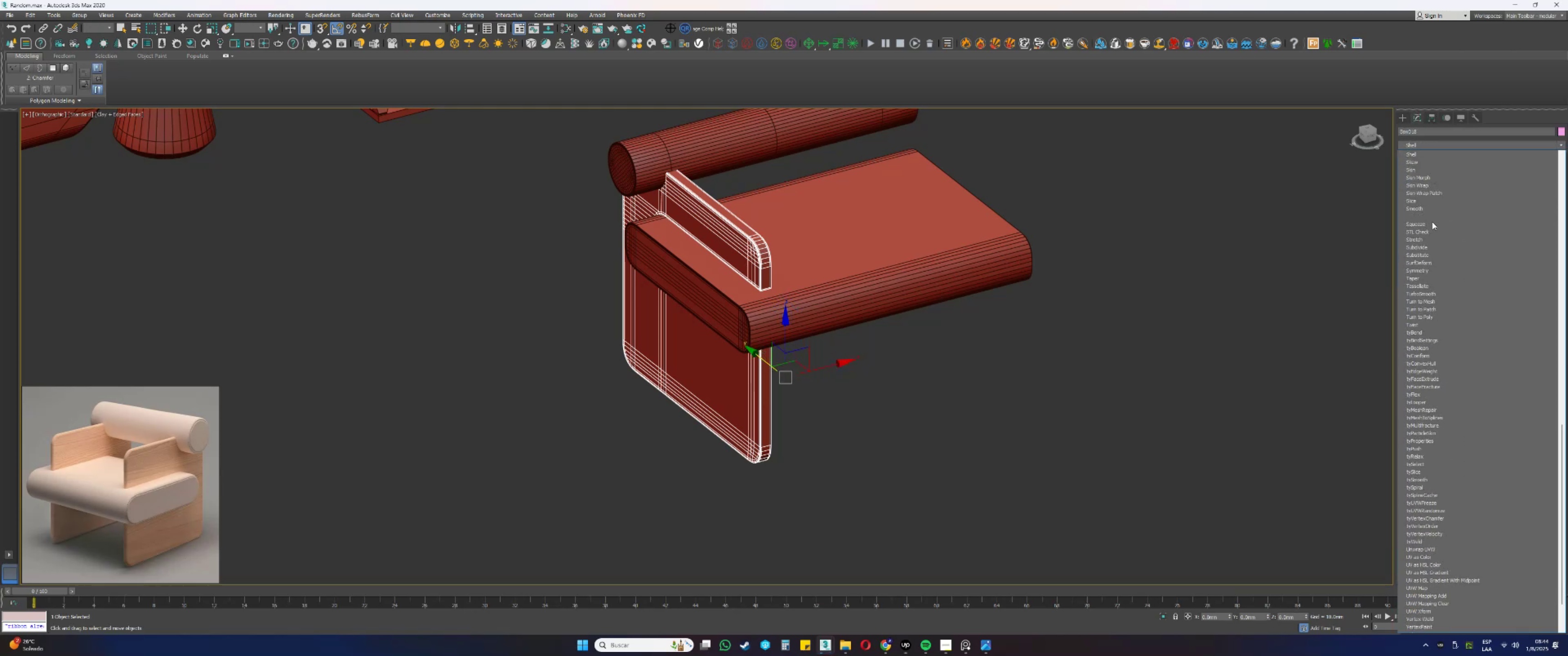 
left_click([1423, 271])
 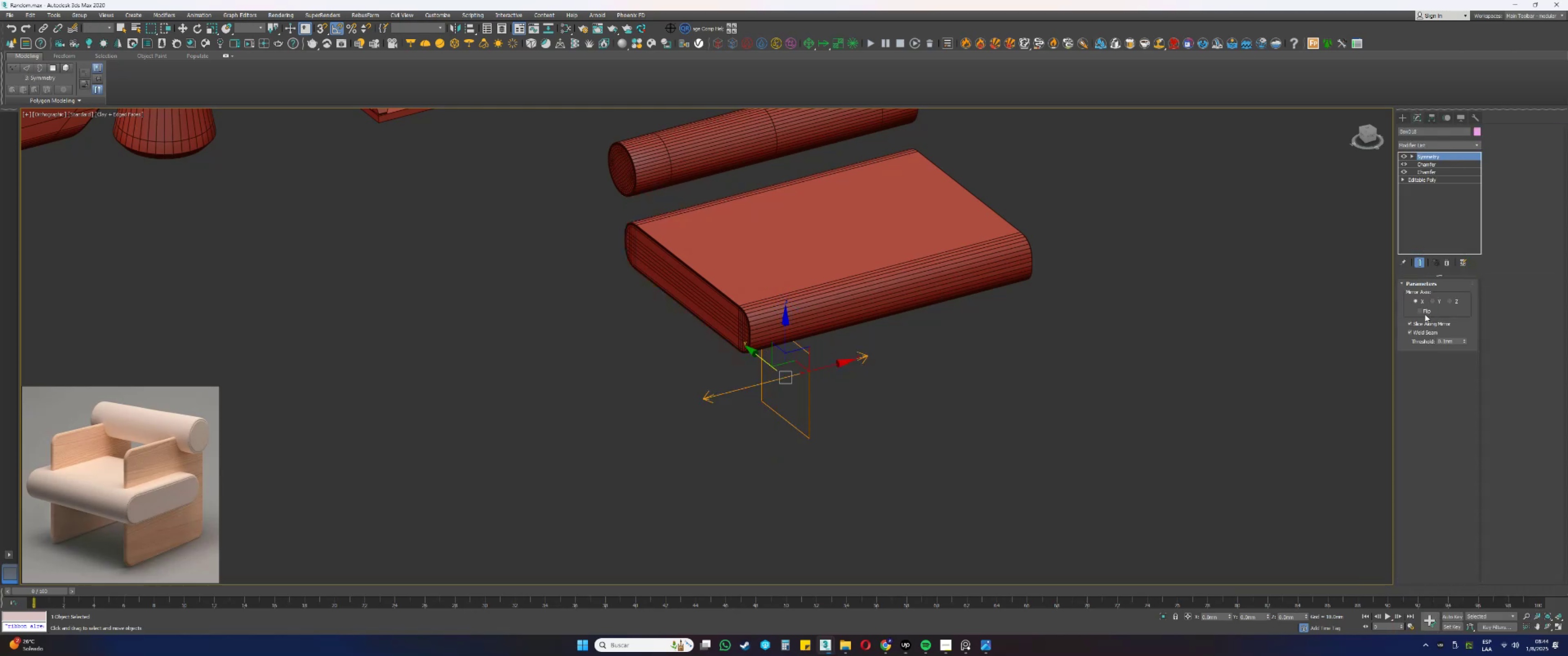 
double_click([1423, 314])
 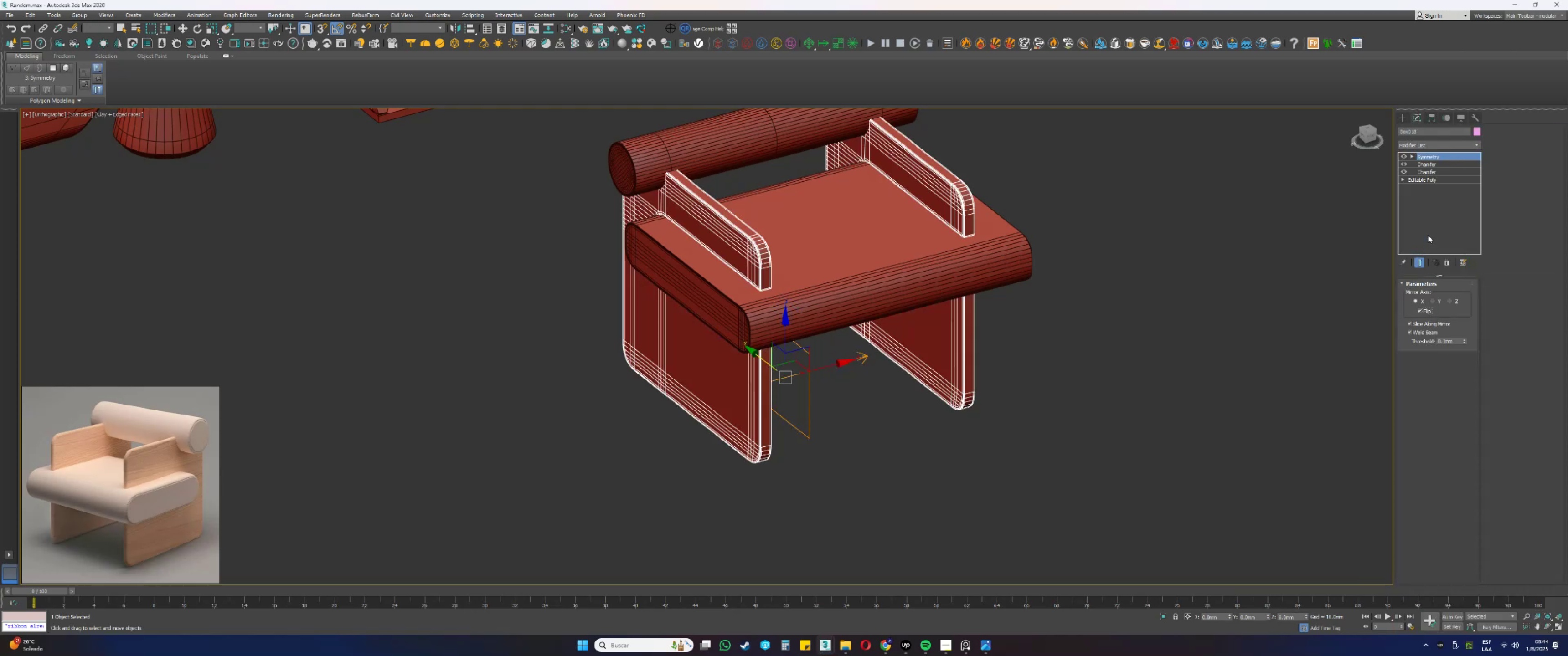 
right_click([1425, 205])
 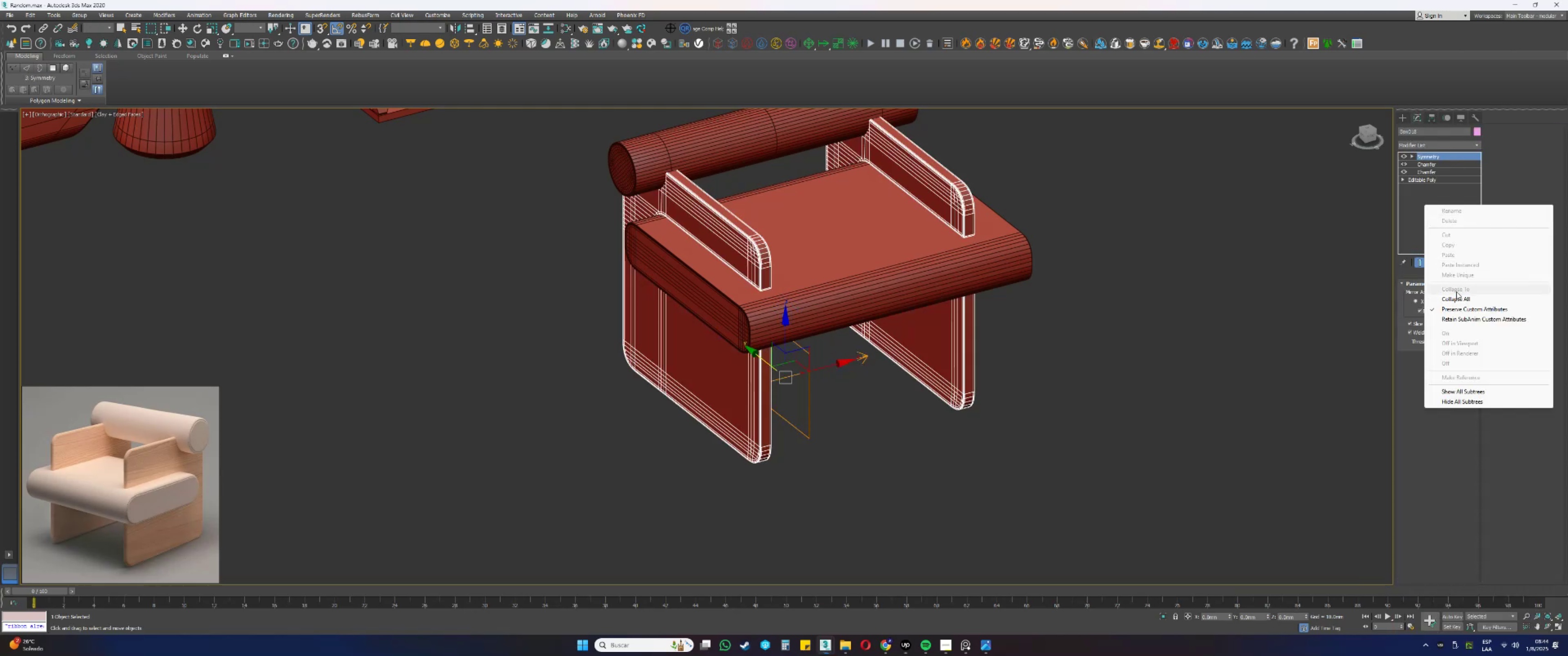 
left_click([1455, 299])
 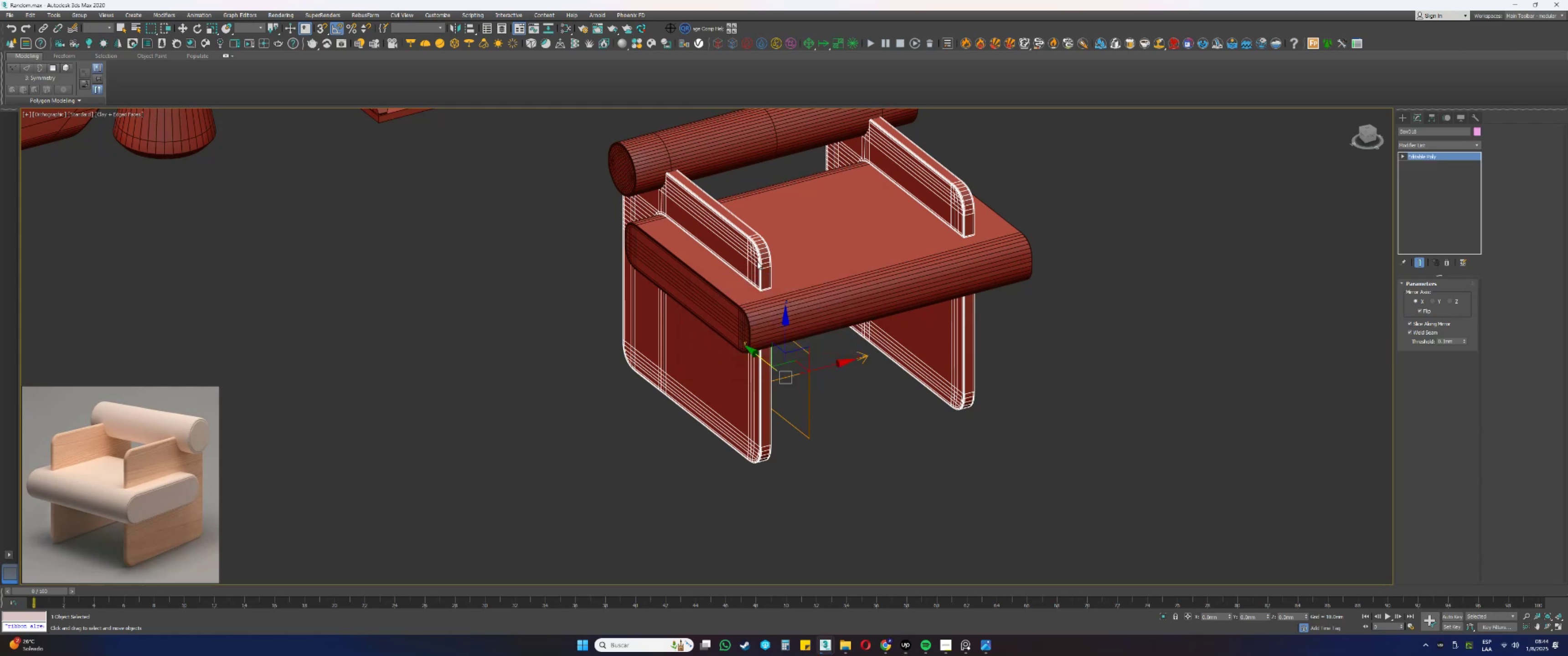 
key(Alt+AltLeft)
 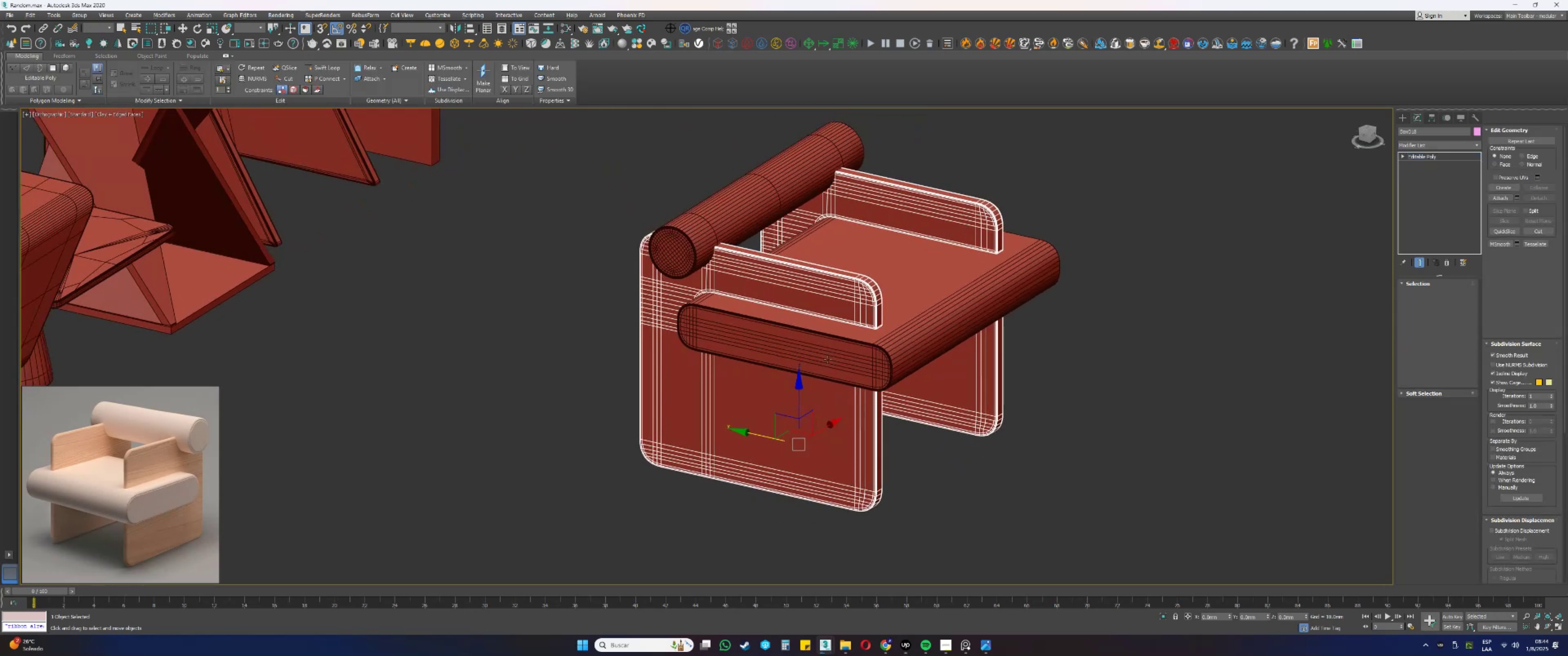 
key(F3)
 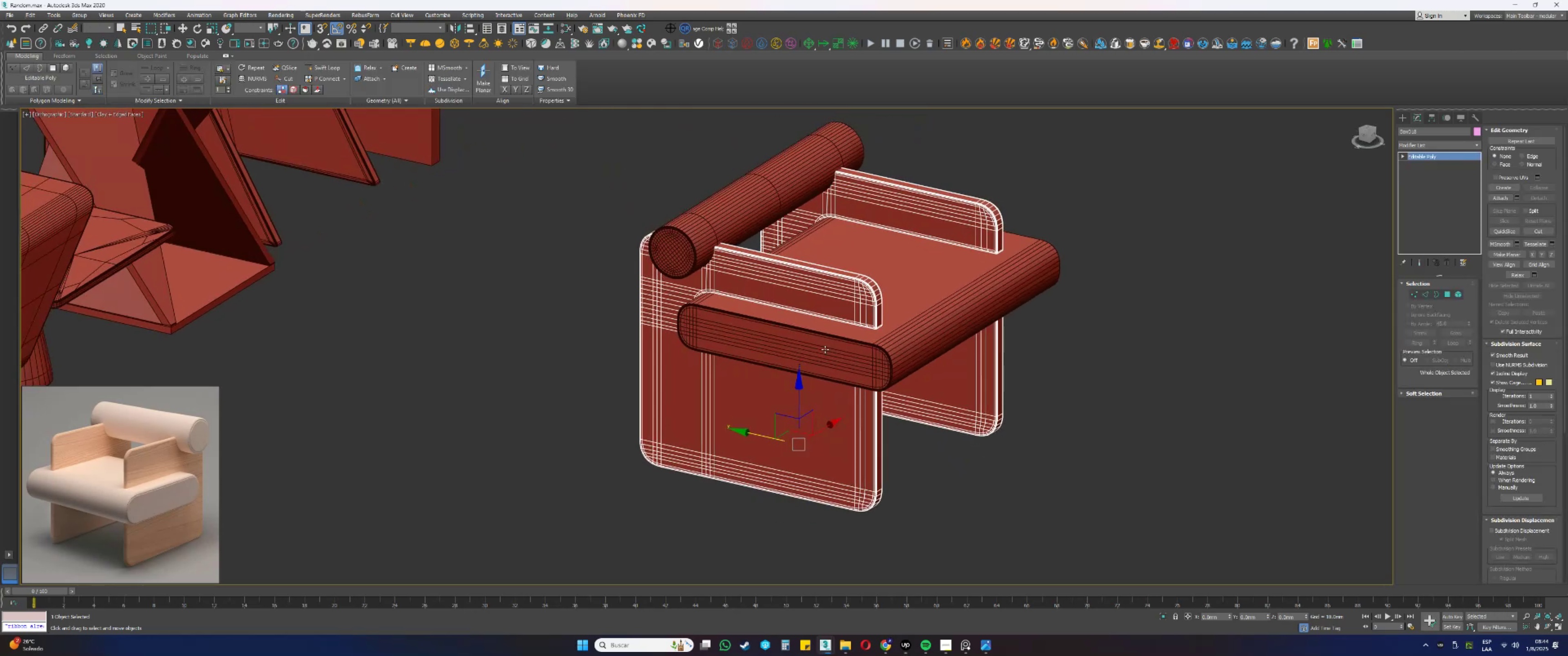 
key(F3)
 